 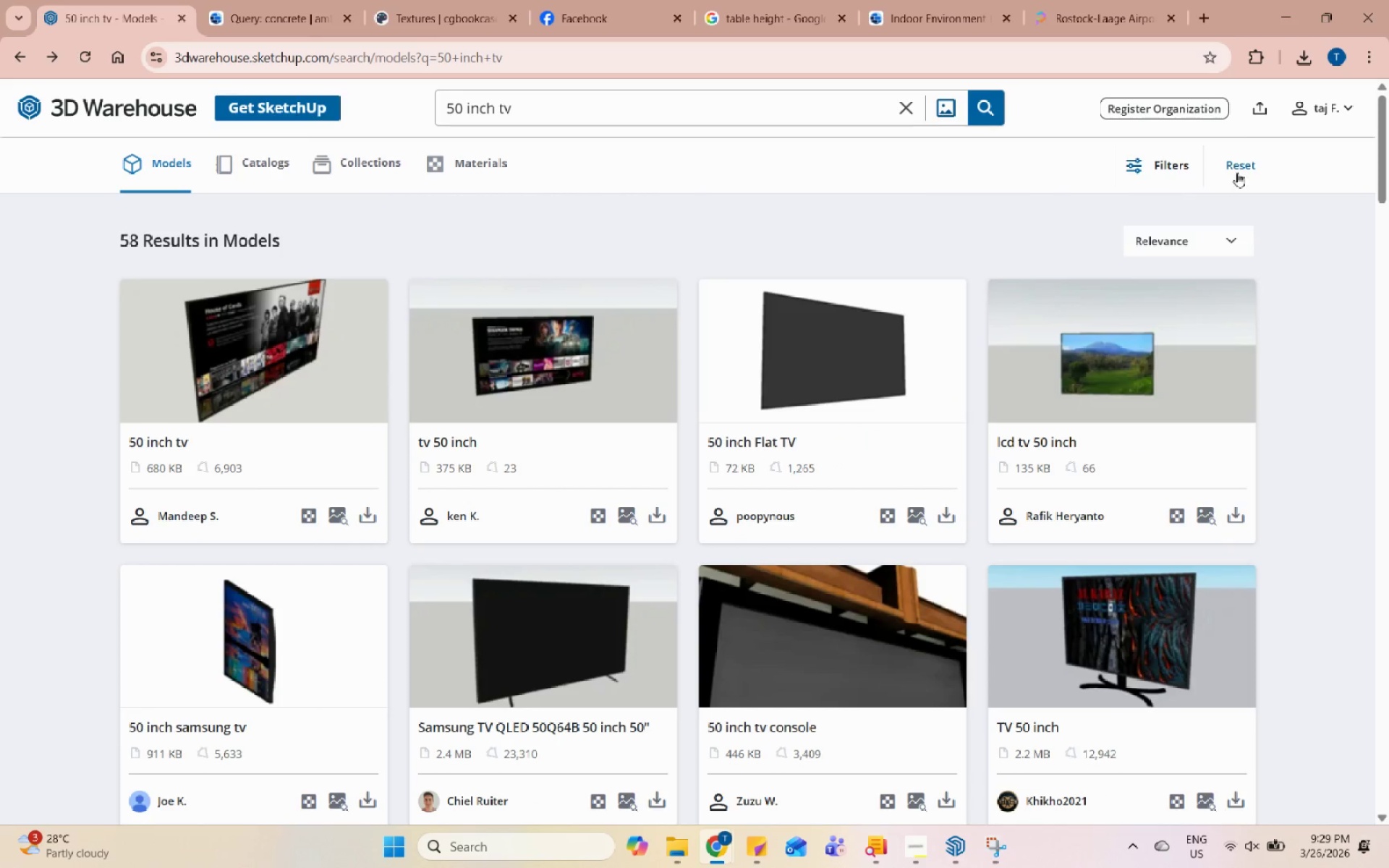 
left_click([941, 867])
 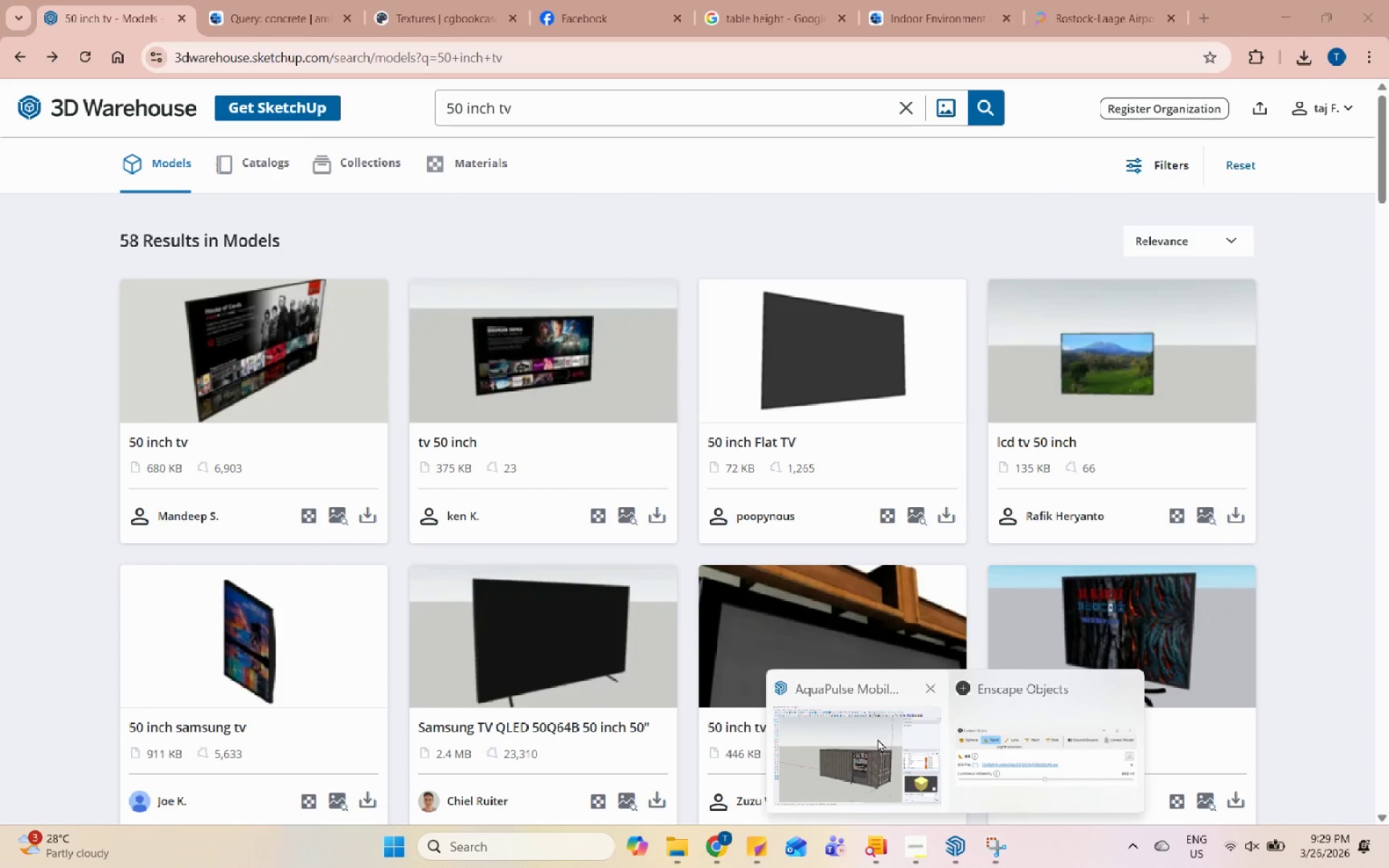 
left_click([1017, 739])
 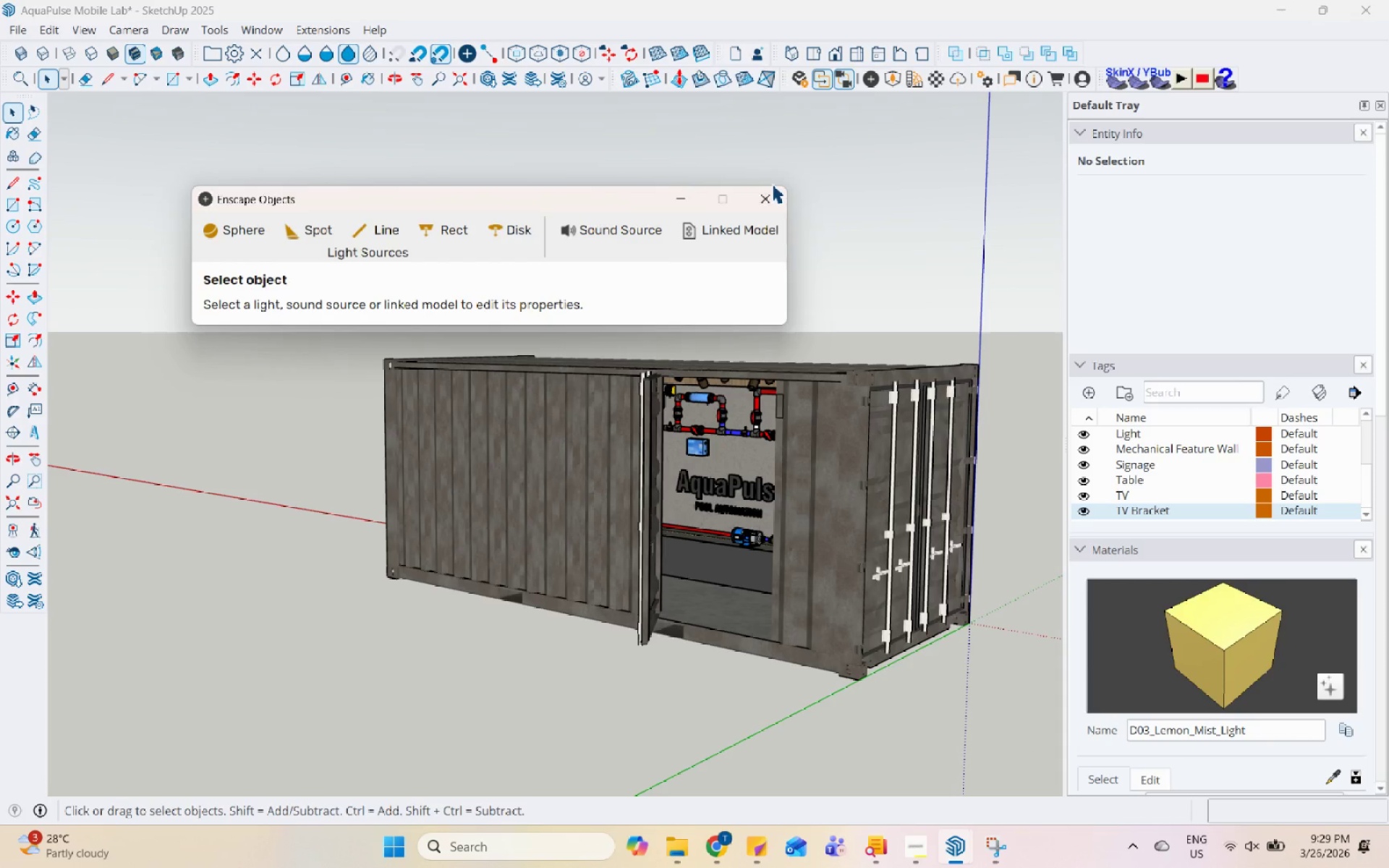 
left_click([765, 201])
 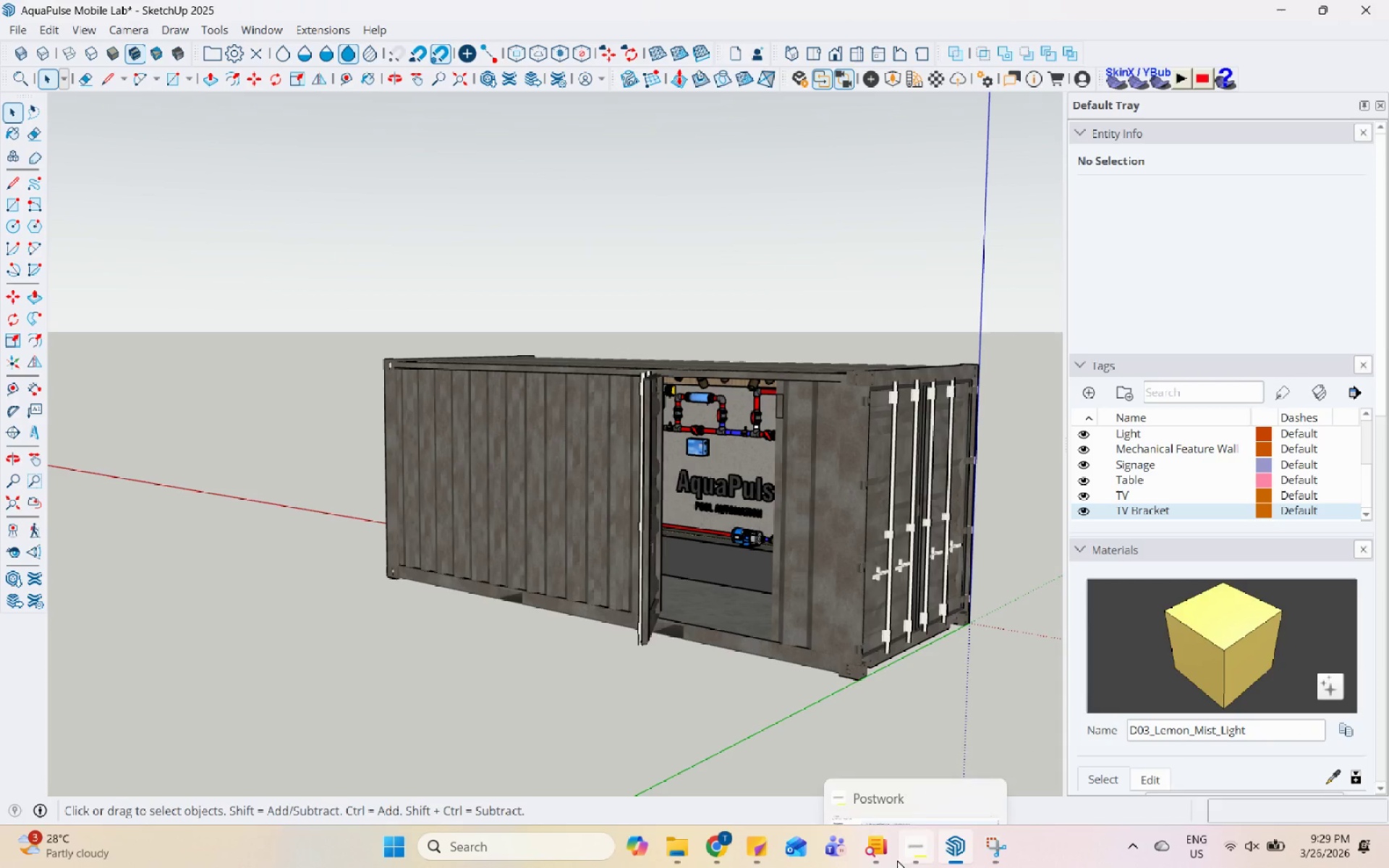 
left_click([756, 852])
 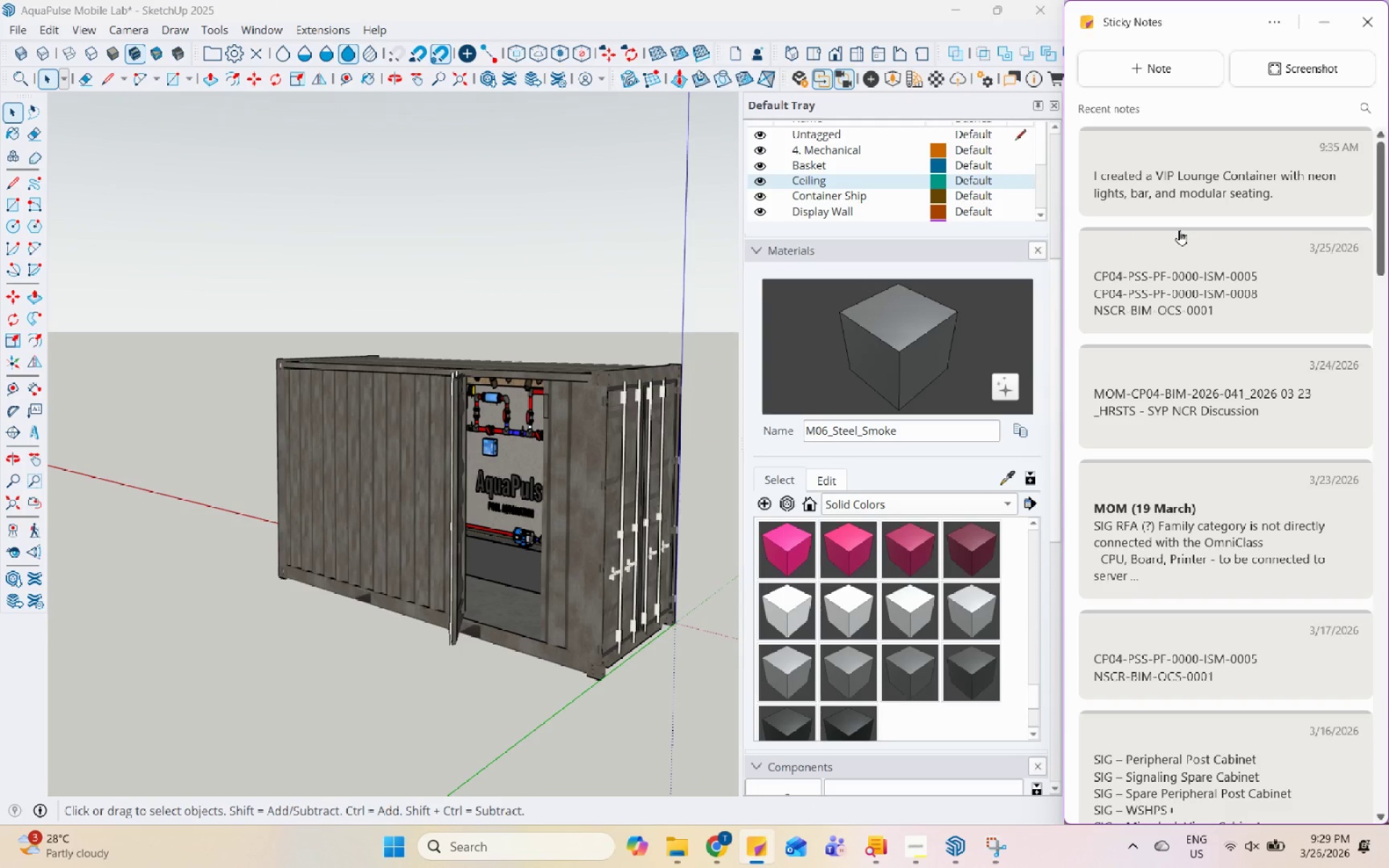 
double_click([1193, 176])
 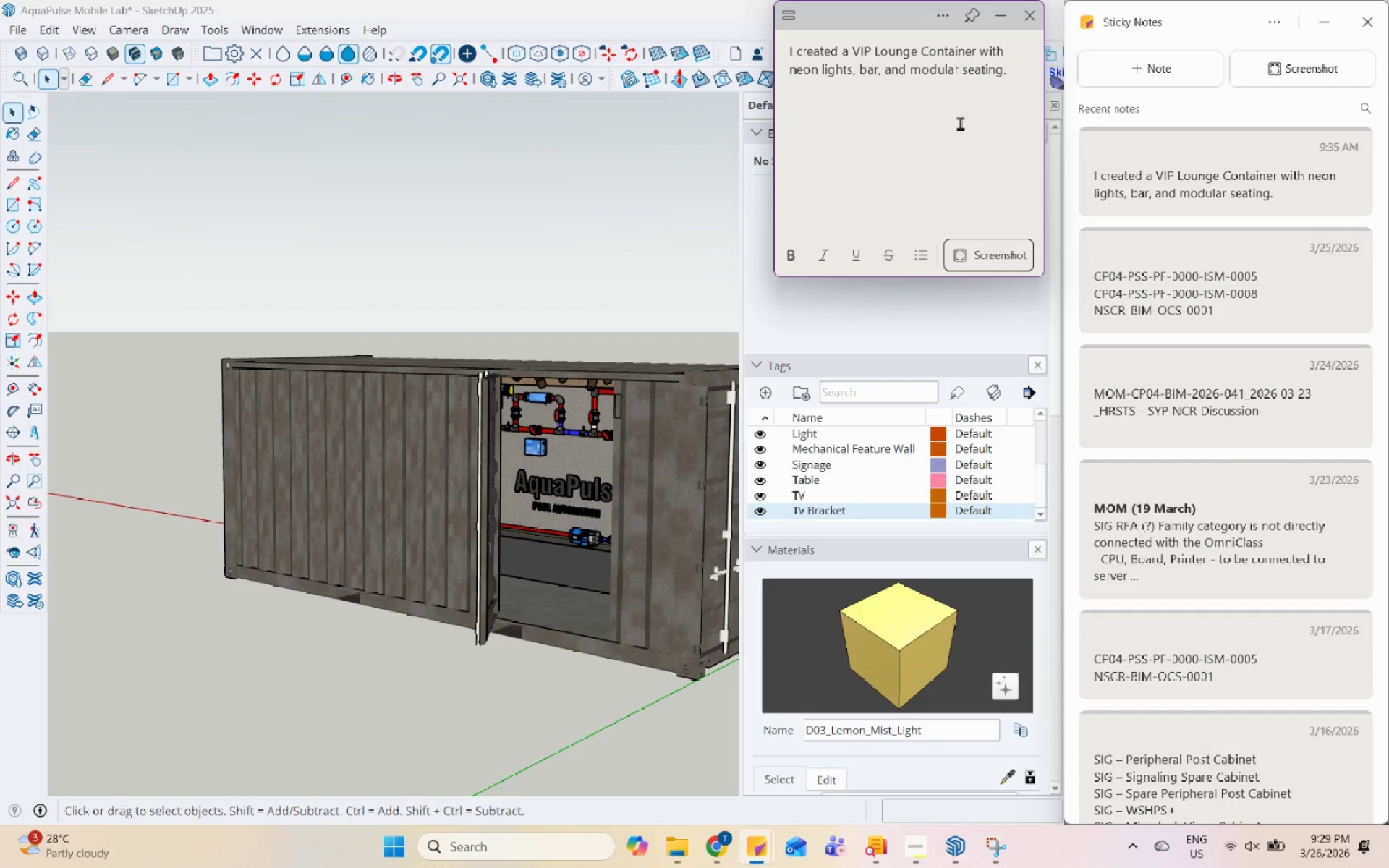 
key(Shift+Enter)
 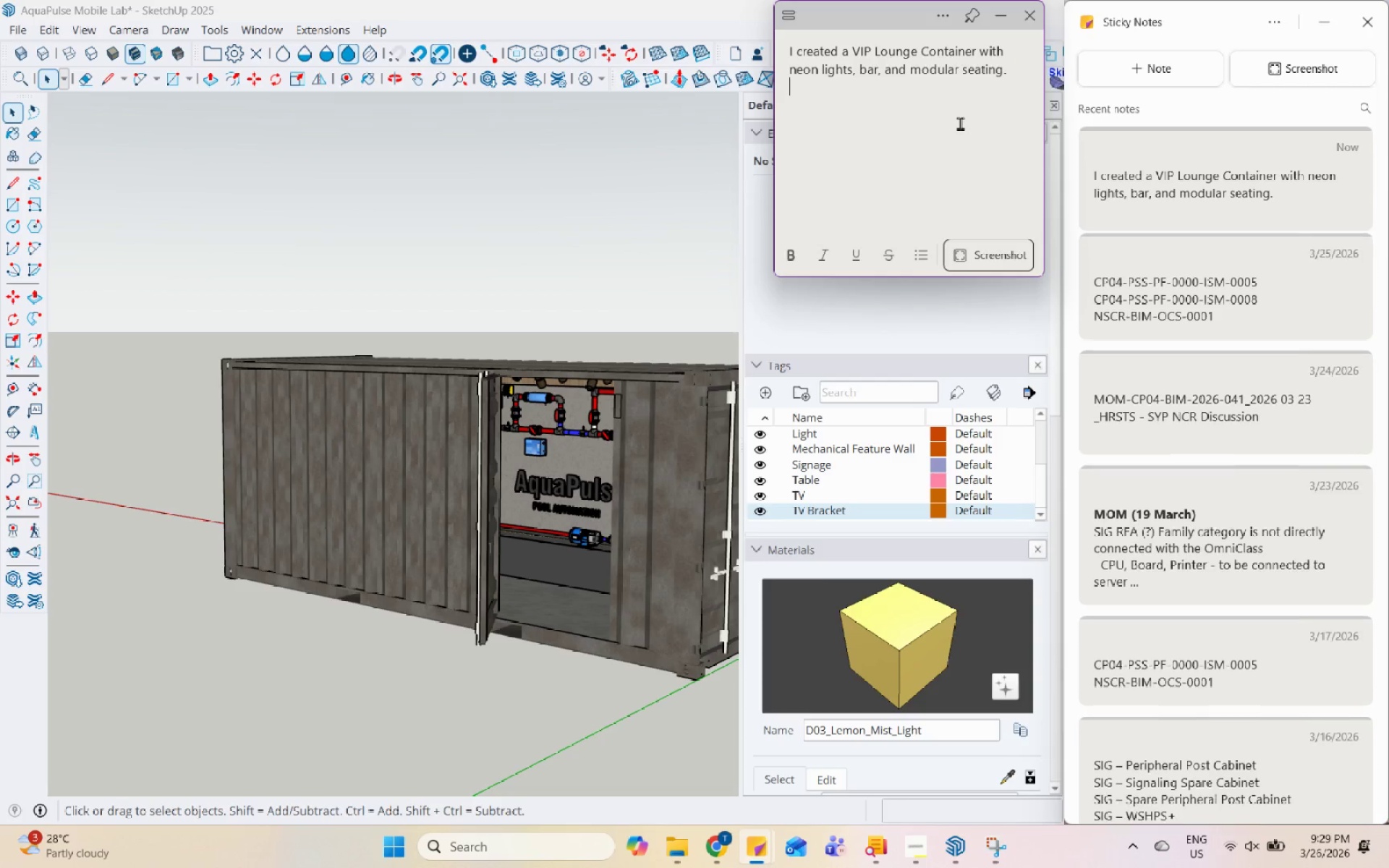 
key(Shift+Enter)
 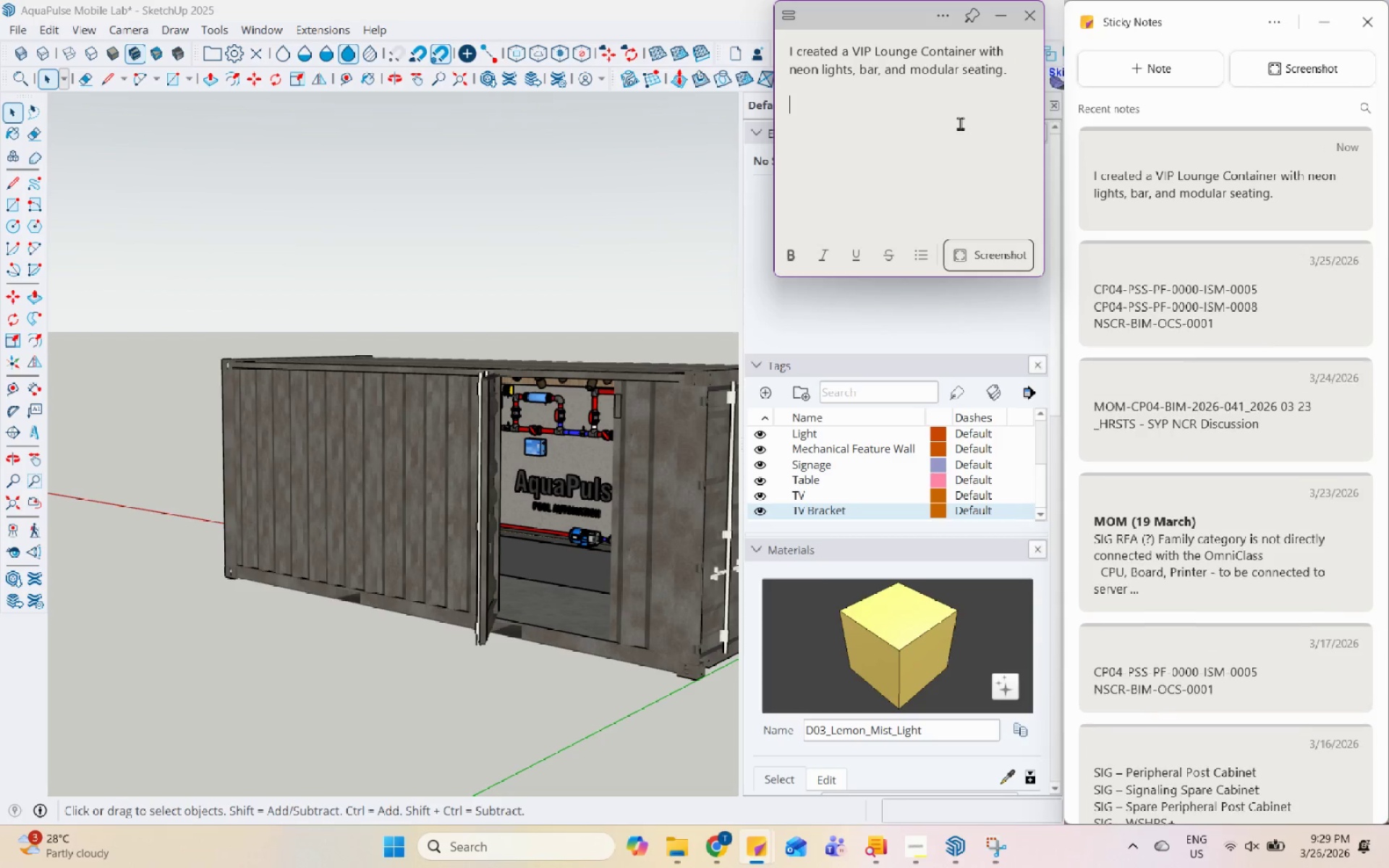 
key(Shift+Enter)
 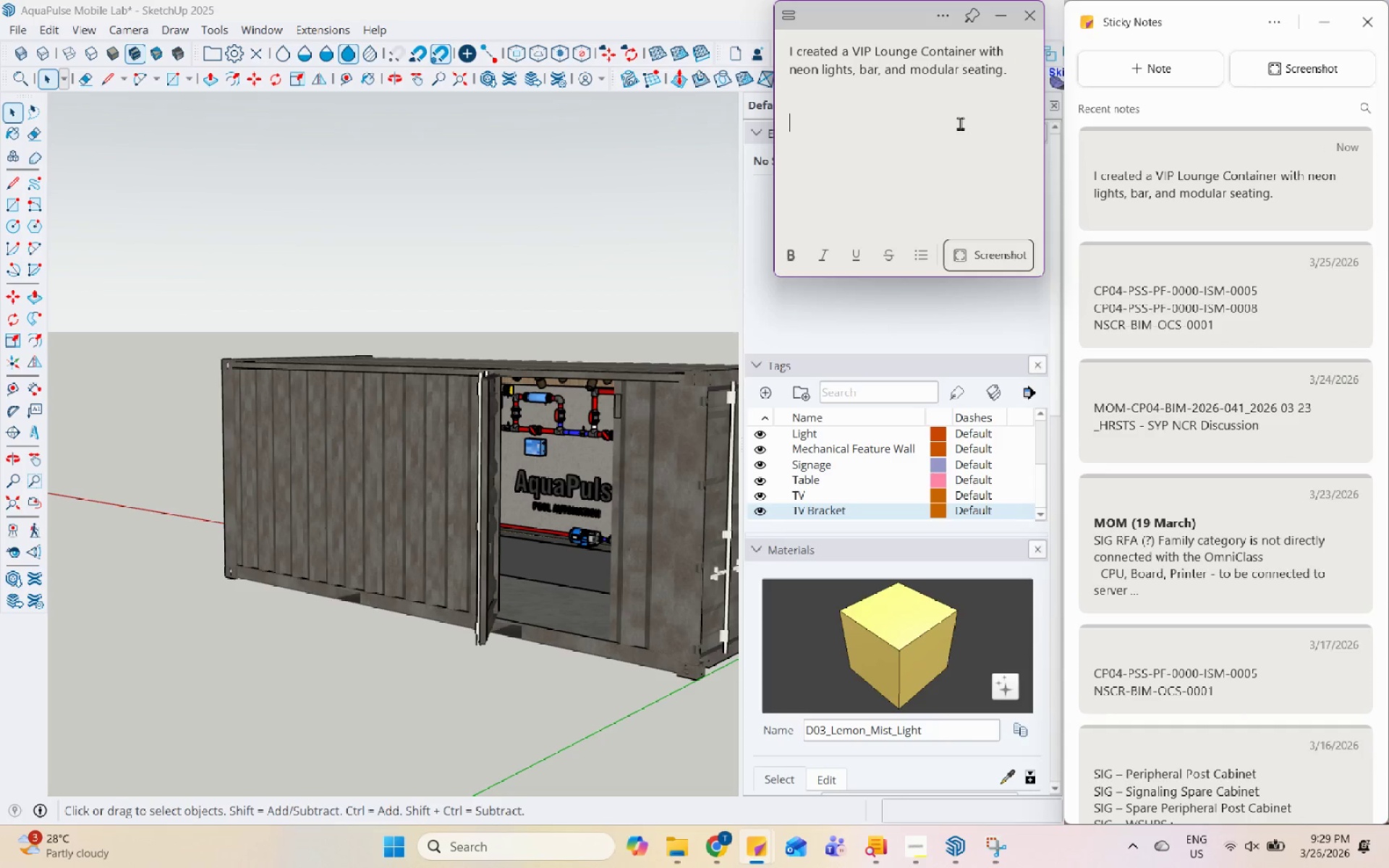 
hold_key(key=ShiftLeft, duration=0.73)
 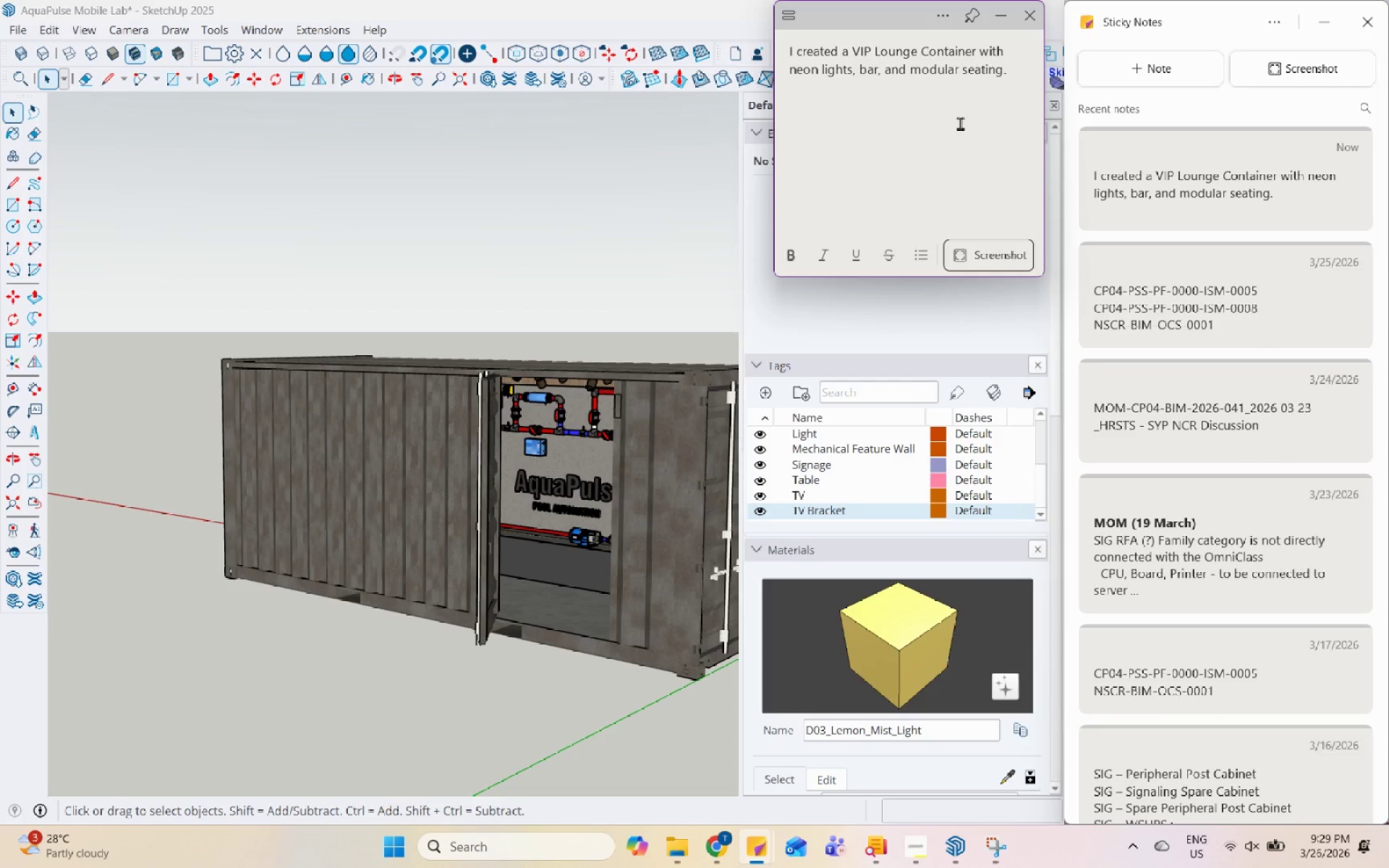 
hold_key(key=ShiftLeft, duration=20.51)
 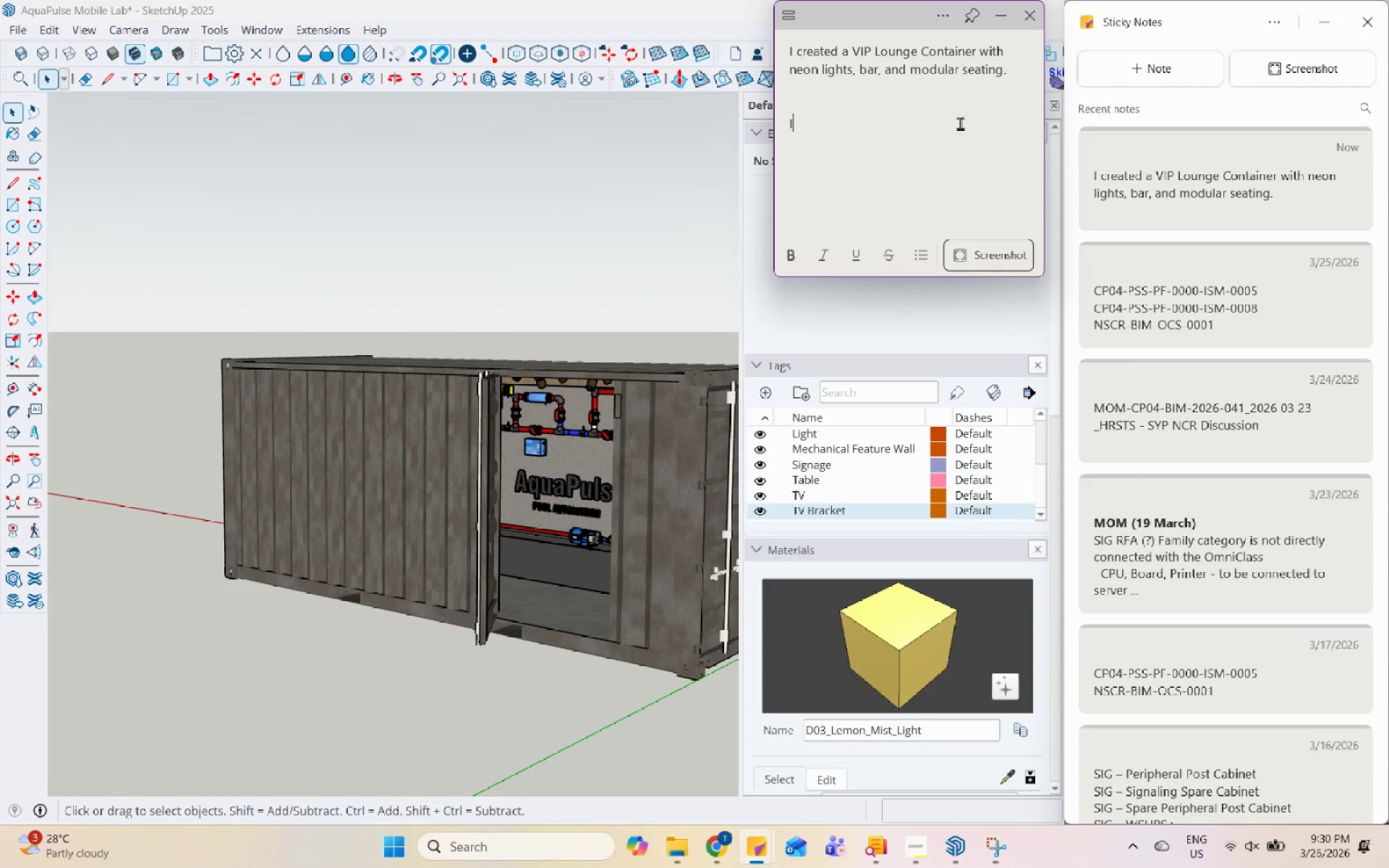 
type(I created a con)
key(Backspace)
key(Backspace)
key(Backspace)
type(high-end container van, foe)
key(Backspace)
key(Backspace)
type(r )
key(Backspace)
key(Backspace)
type(or showcasing water filtraion system. I places )
key(Backspace)
key(Backspace)
type(d a mechanical feature wall, polishe )
key(Backspace)
type(d concret flooe)
key(Backspace)
type(r)
key(Backspace)
key(Backspace)
key(Backspace)
key(Backspace)
key(Backspace)
key(Backspace)
type(e floor, and LED Lighting)
 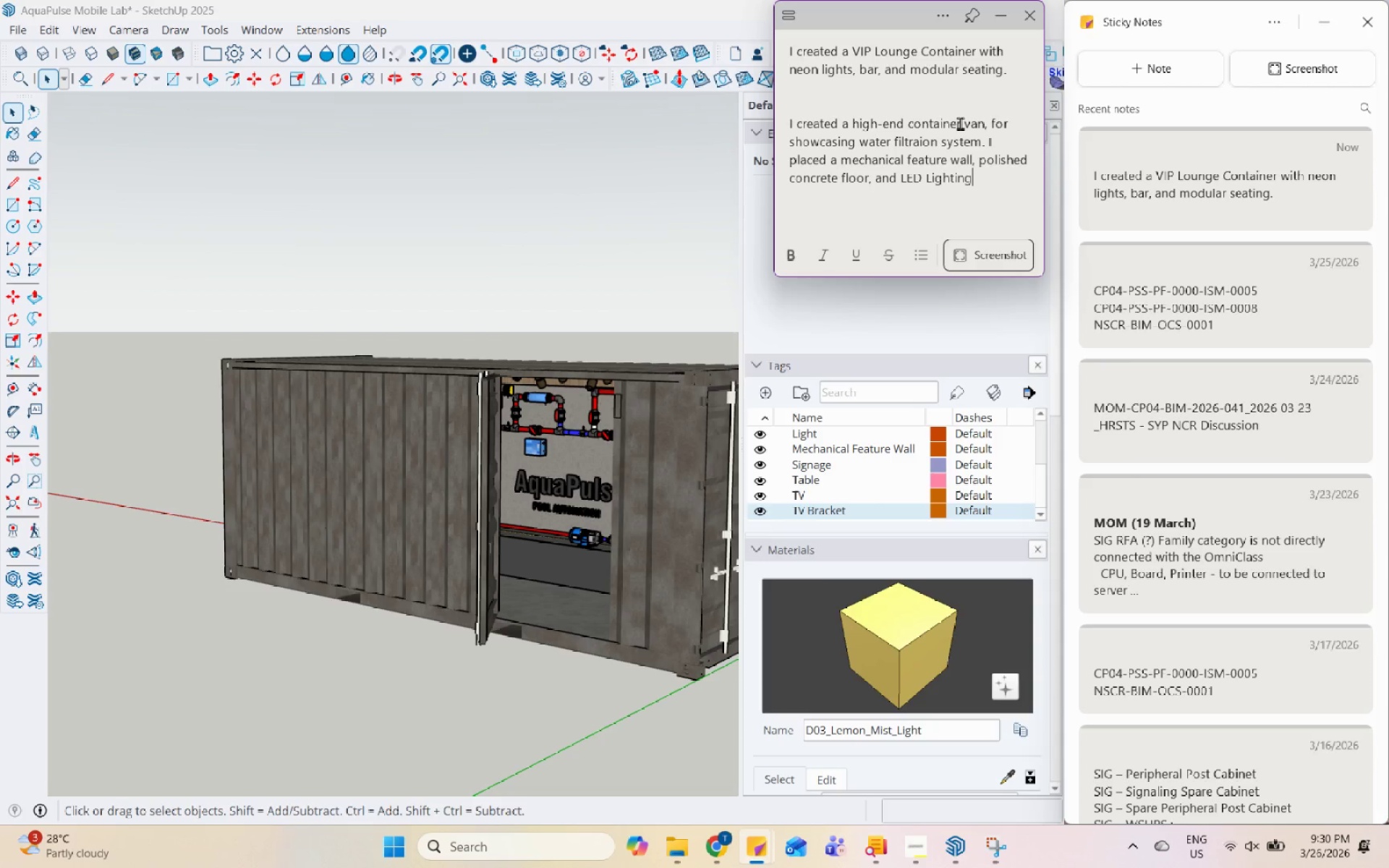 
left_click([624, 216])
 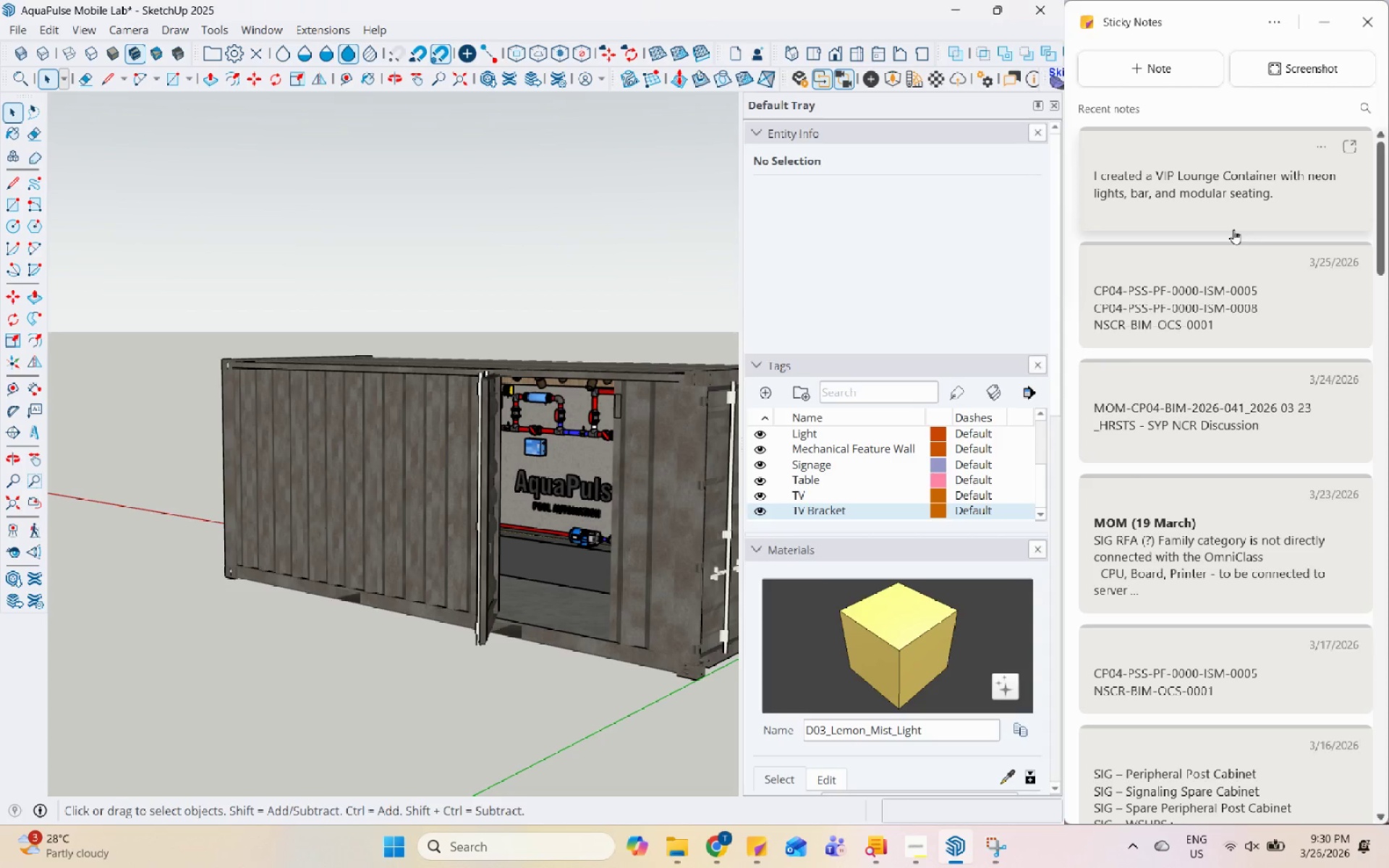 
double_click([1233, 229])
 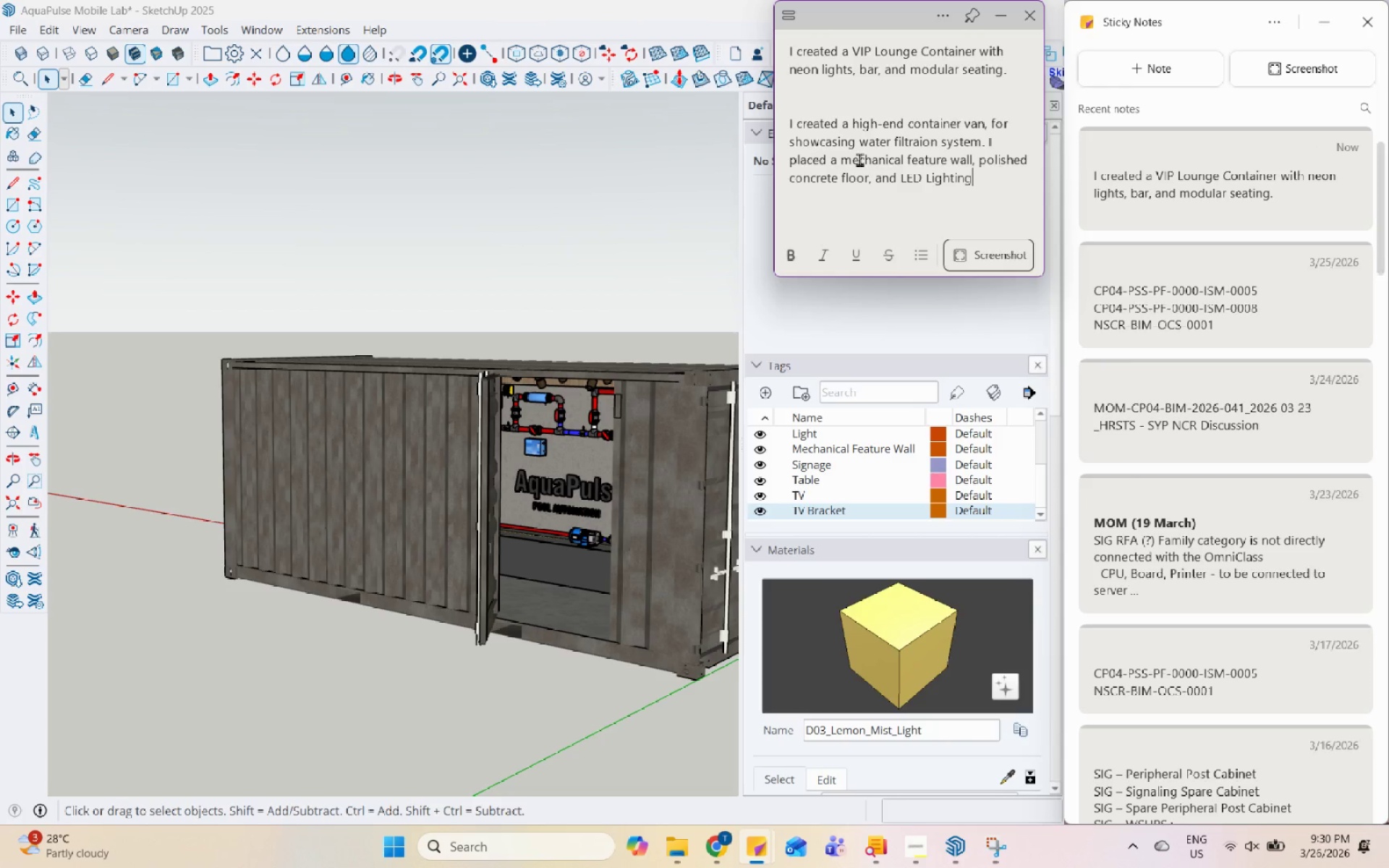 
left_click([907, 169])
 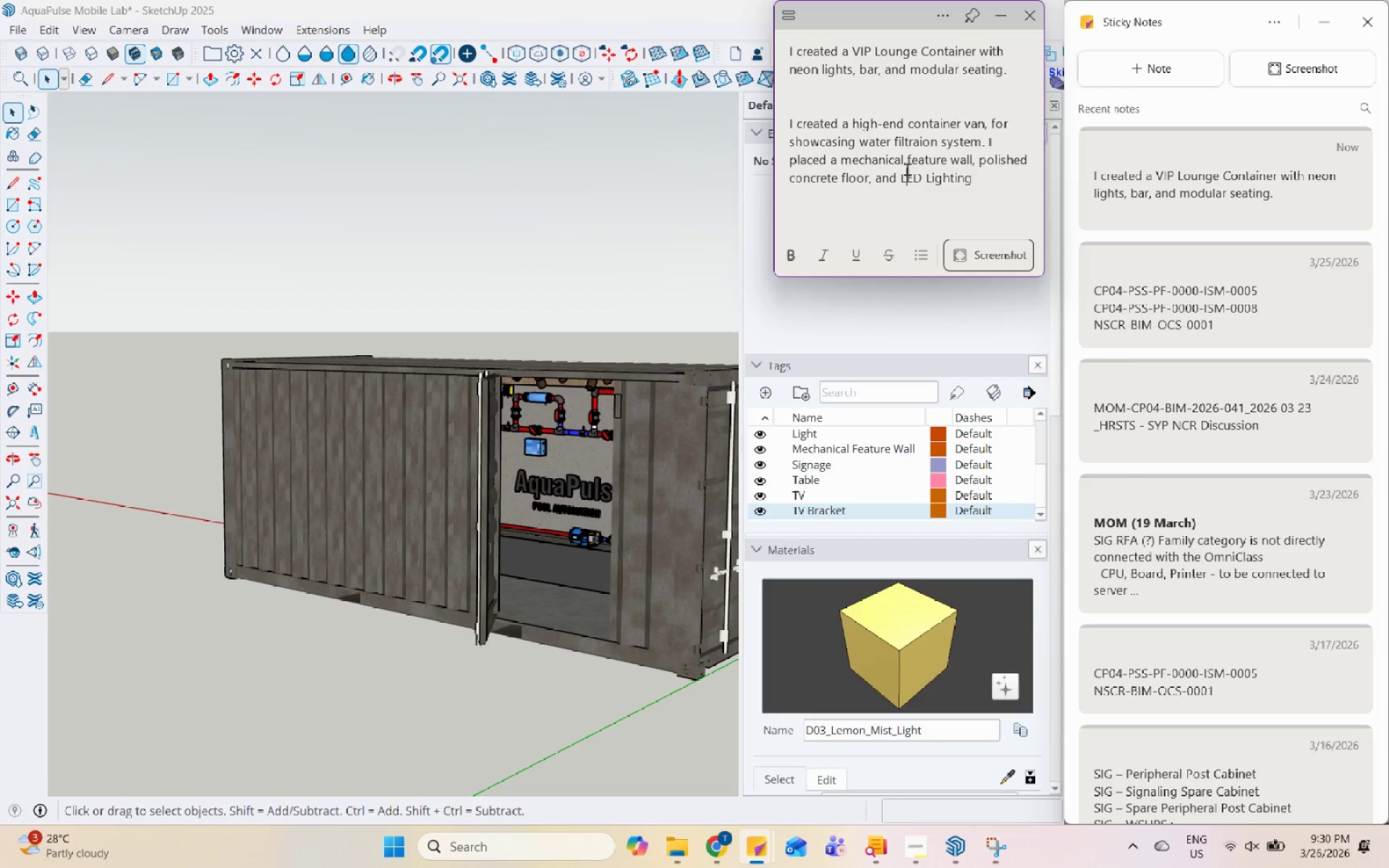 
key(Control+S)
 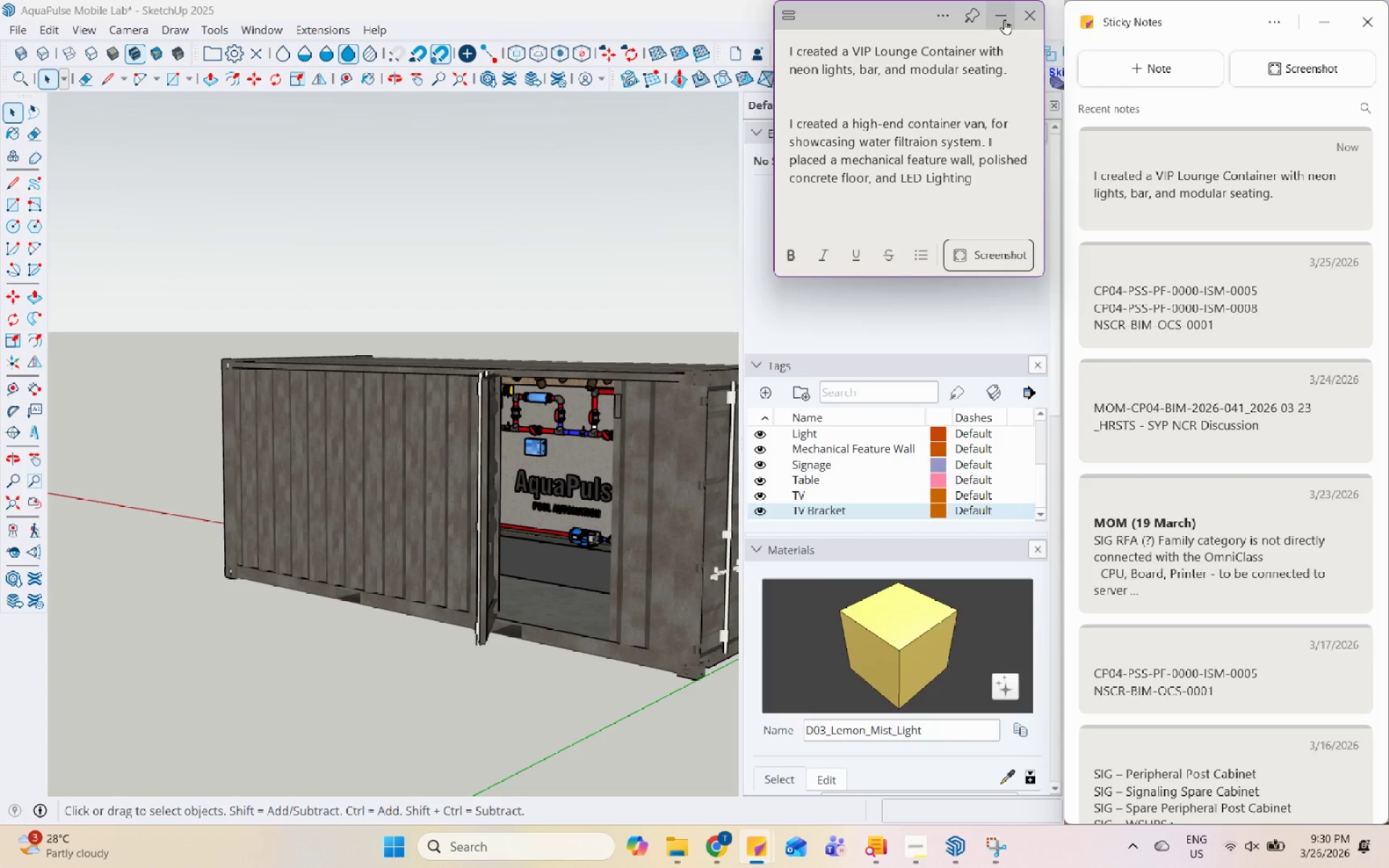 
left_click([1004, 20])
 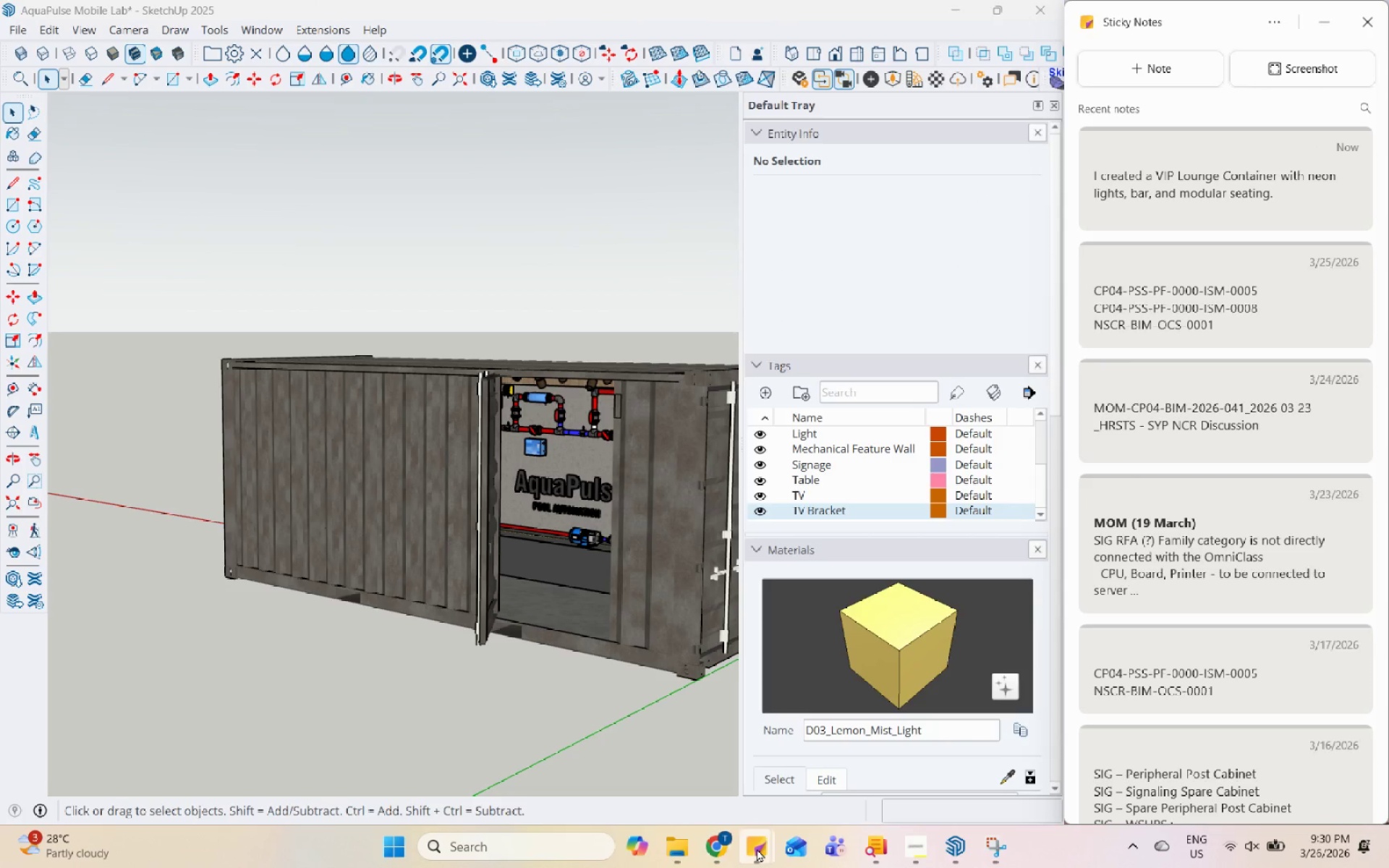 
double_click([793, 747])
 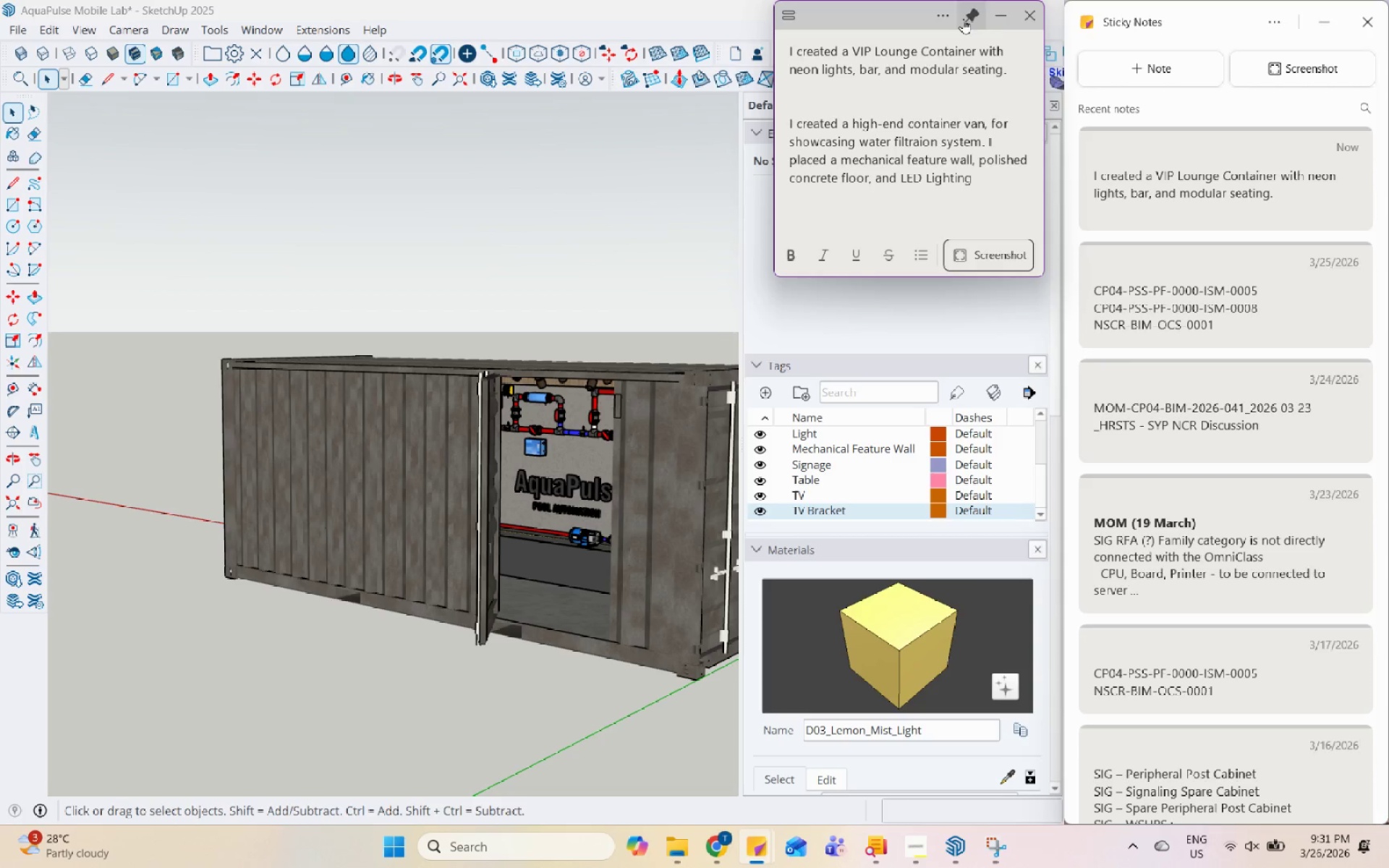 
double_click([471, 260])
 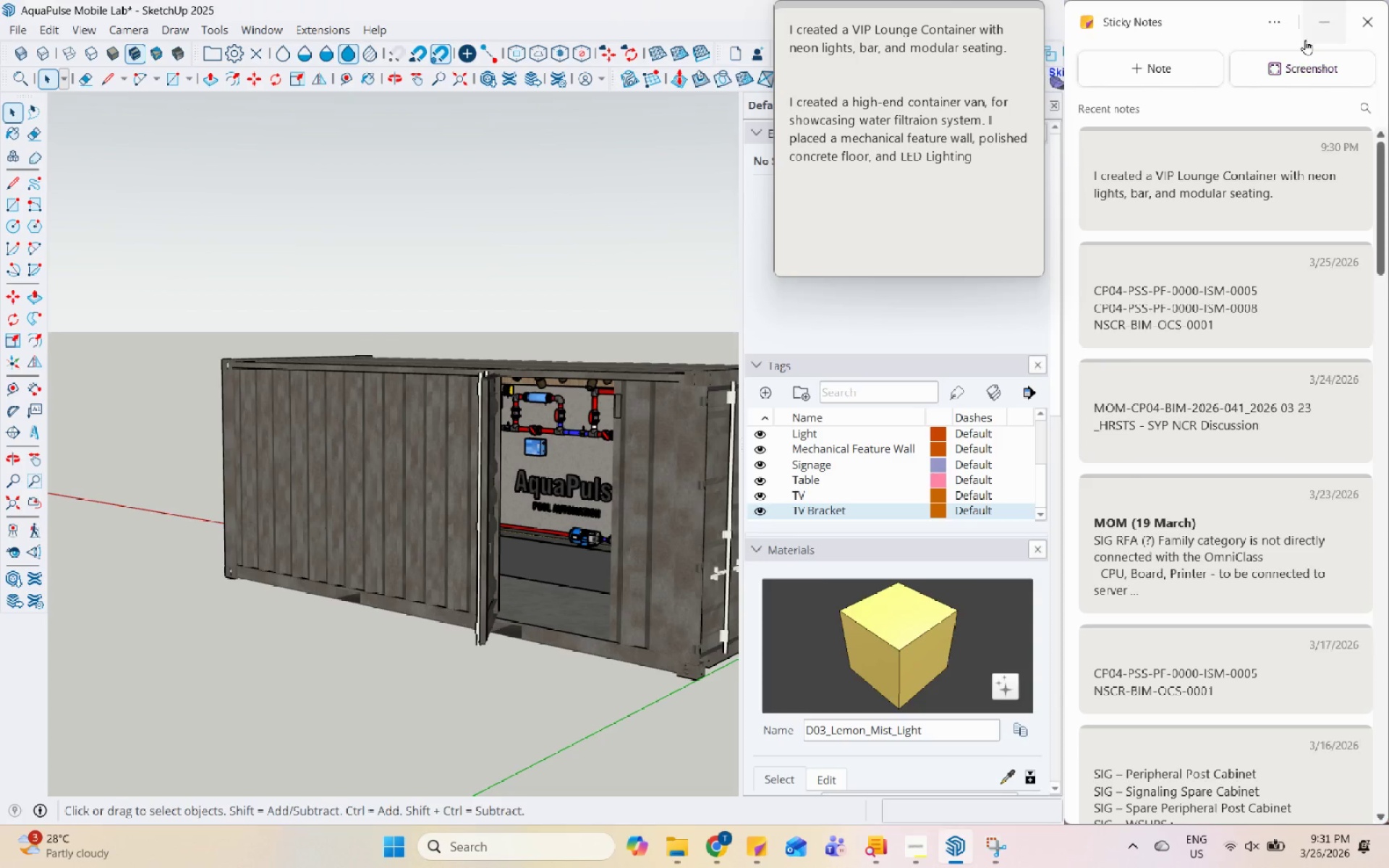 
left_click([1309, 34])
 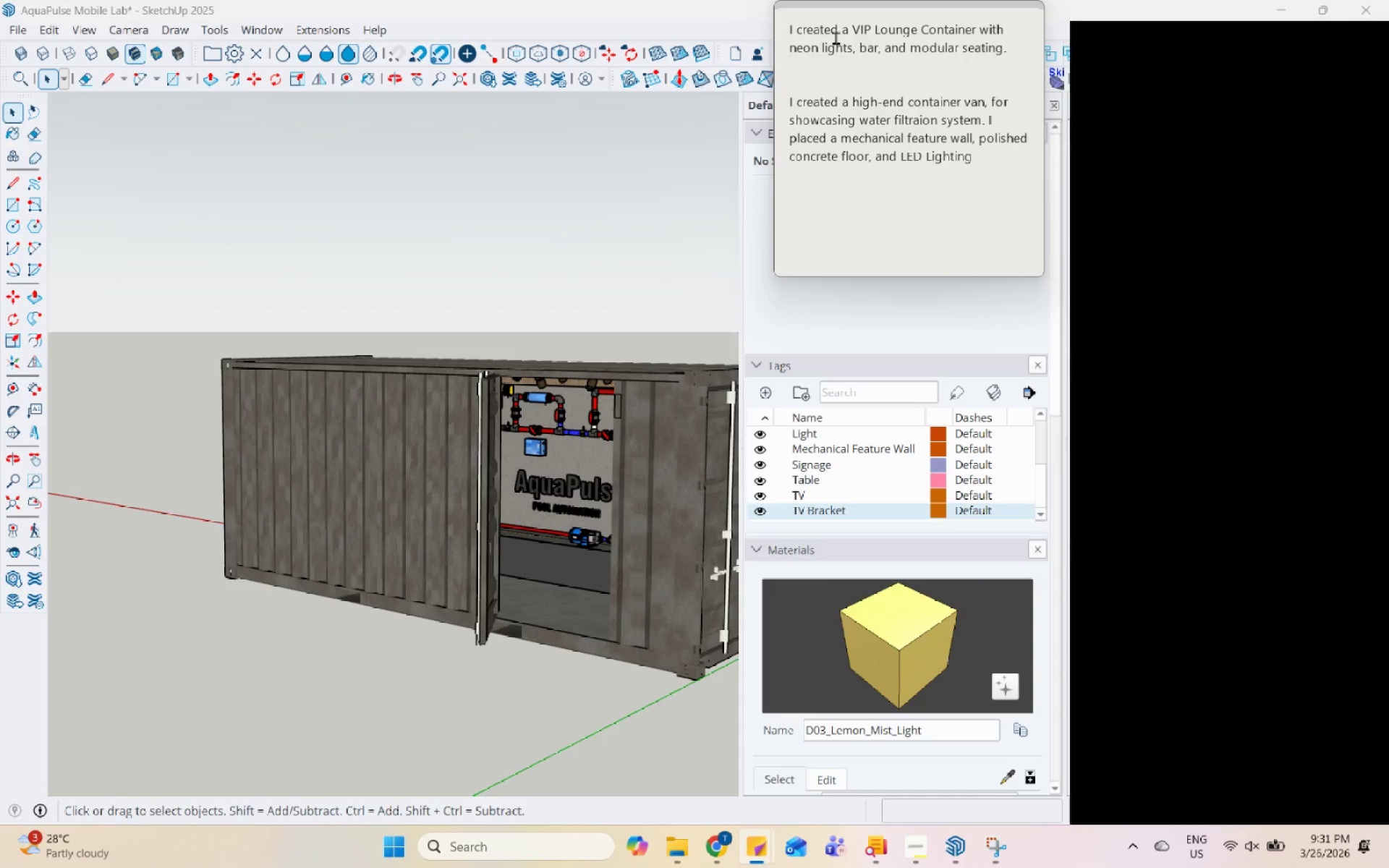 
left_click([553, 202])
 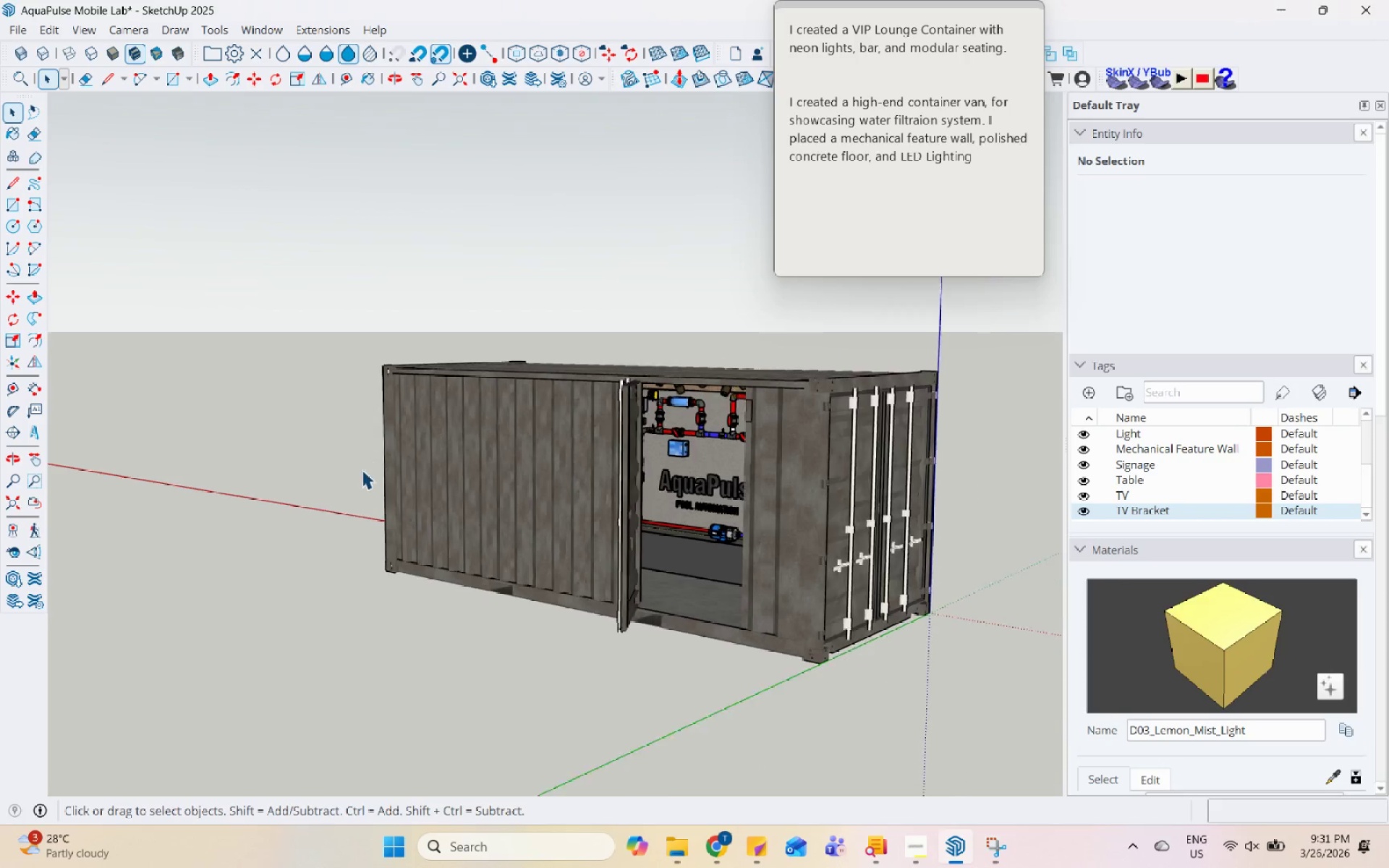 
scroll: coordinate [812, 553], scroll_direction: up, amount: 1.0
 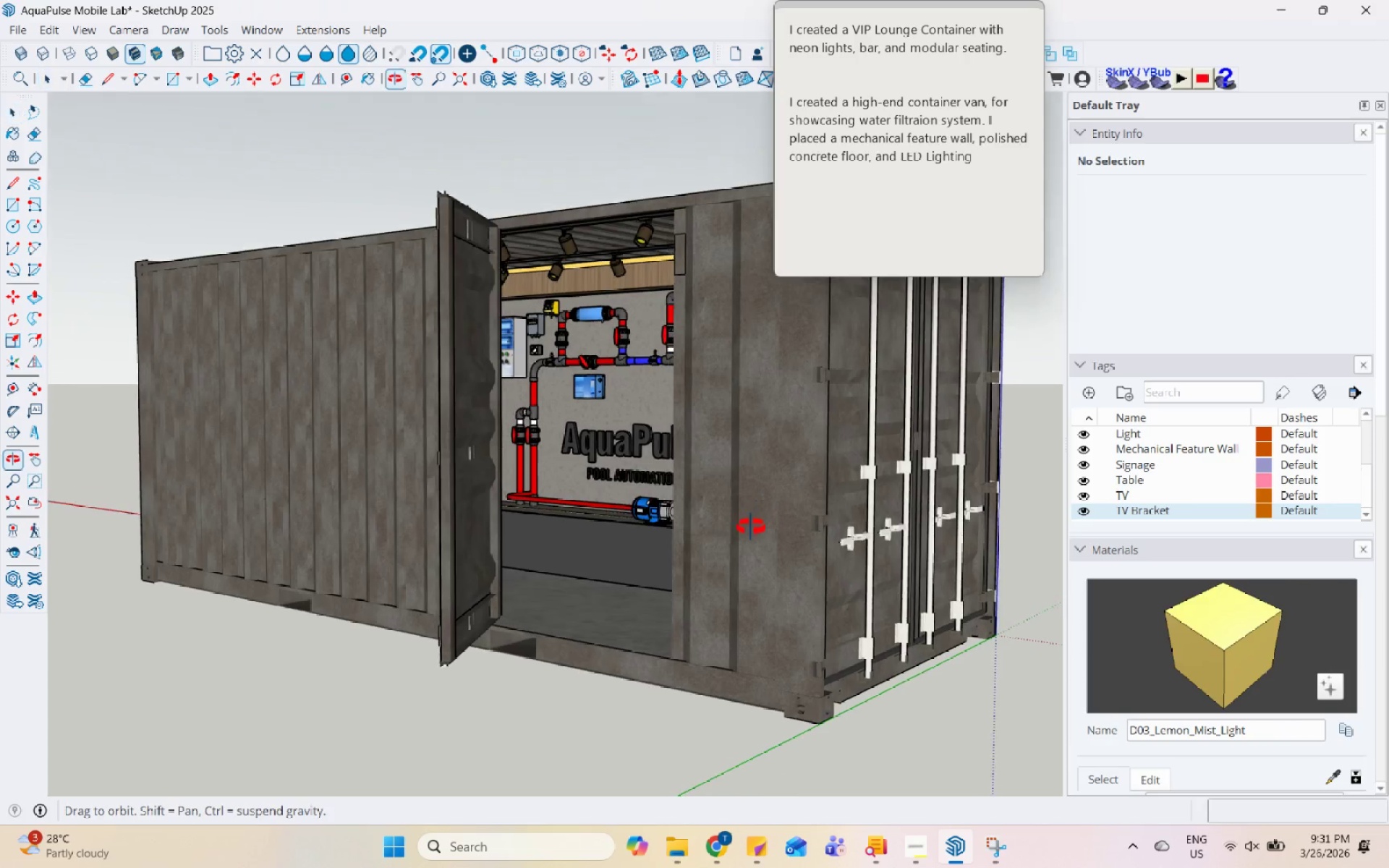 
scroll: coordinate [601, 498], scroll_direction: down, amount: 1.0
 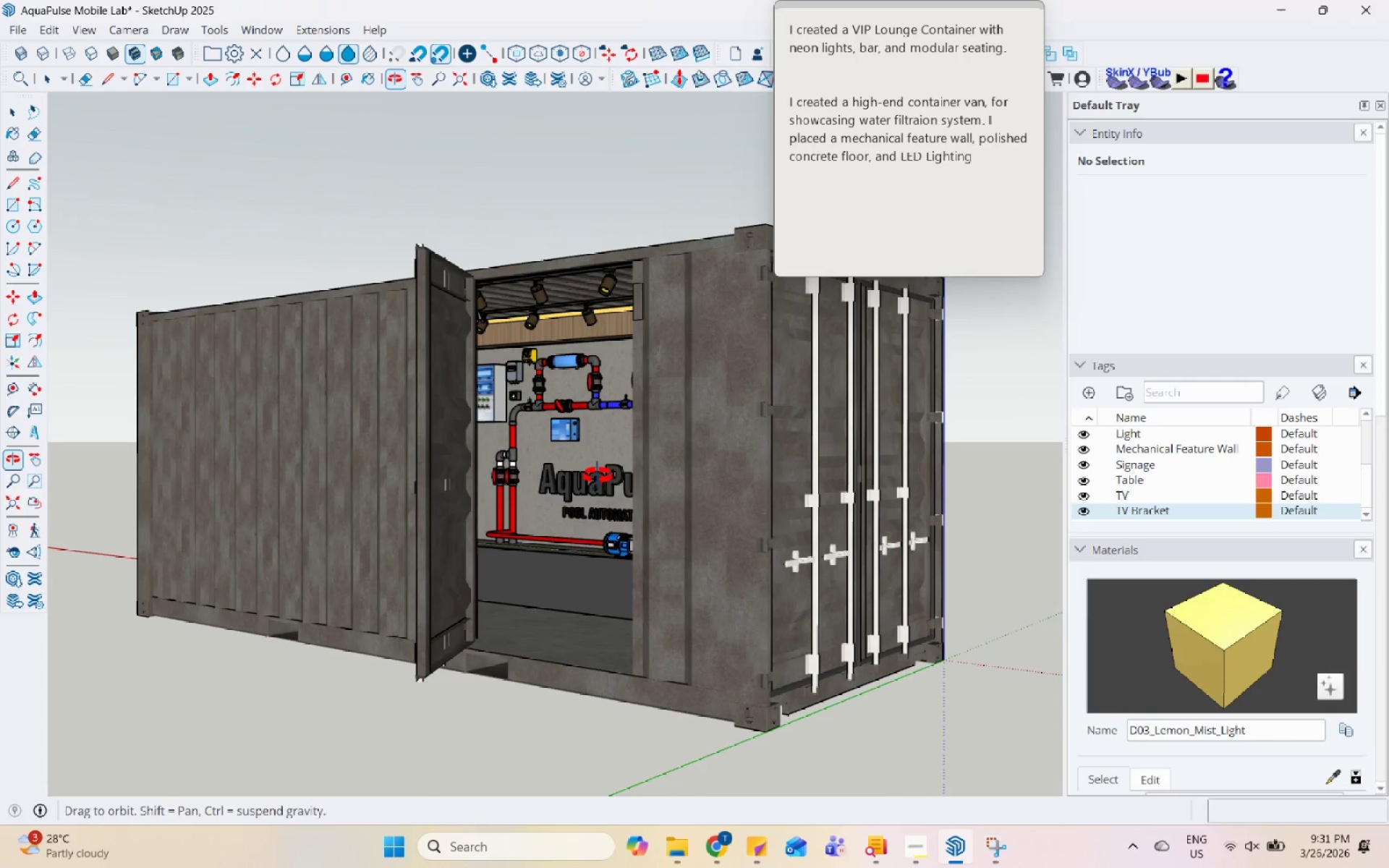 
key(Control+S)
 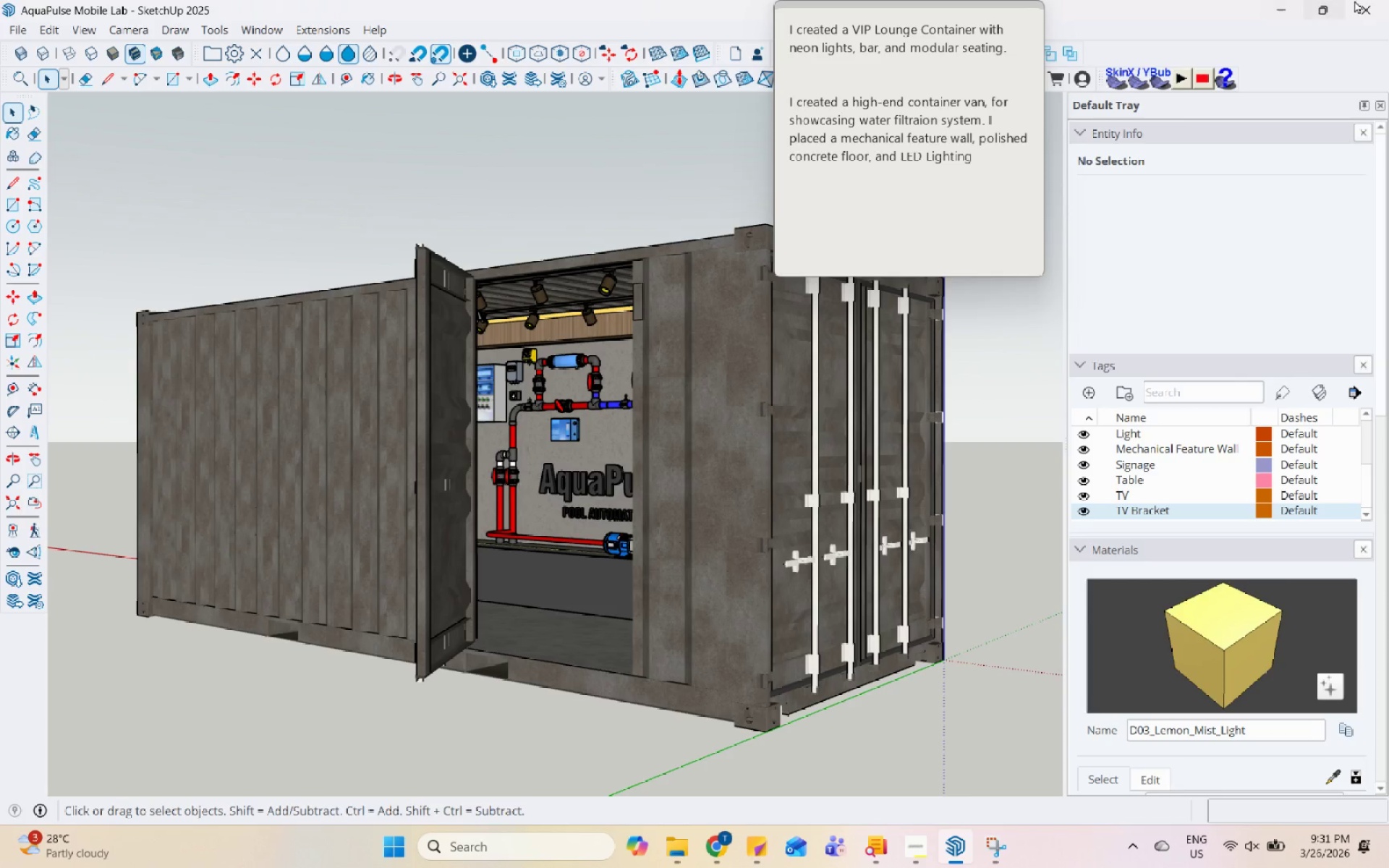 
wait(6.44)
 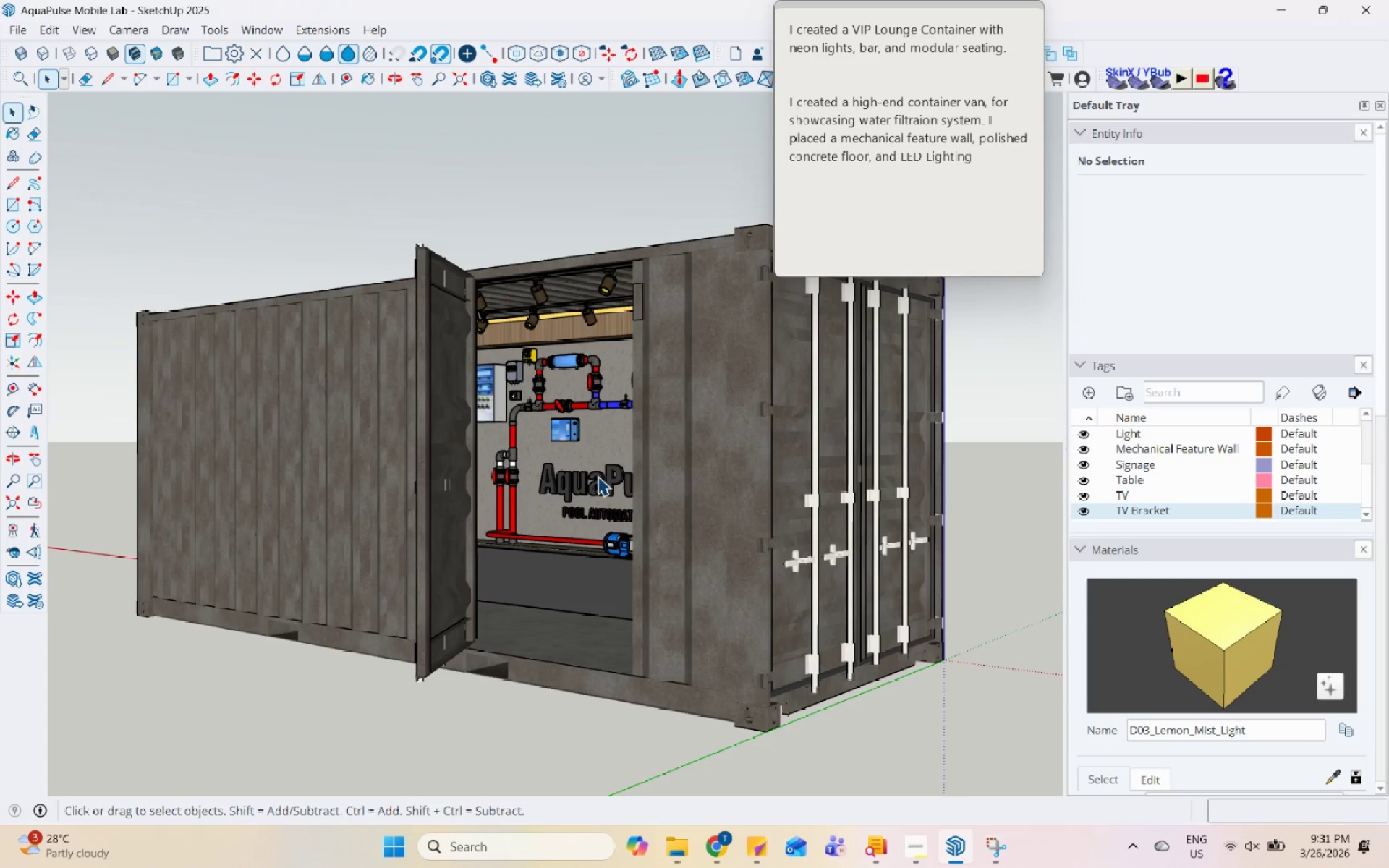 
left_click([1388, 0])
 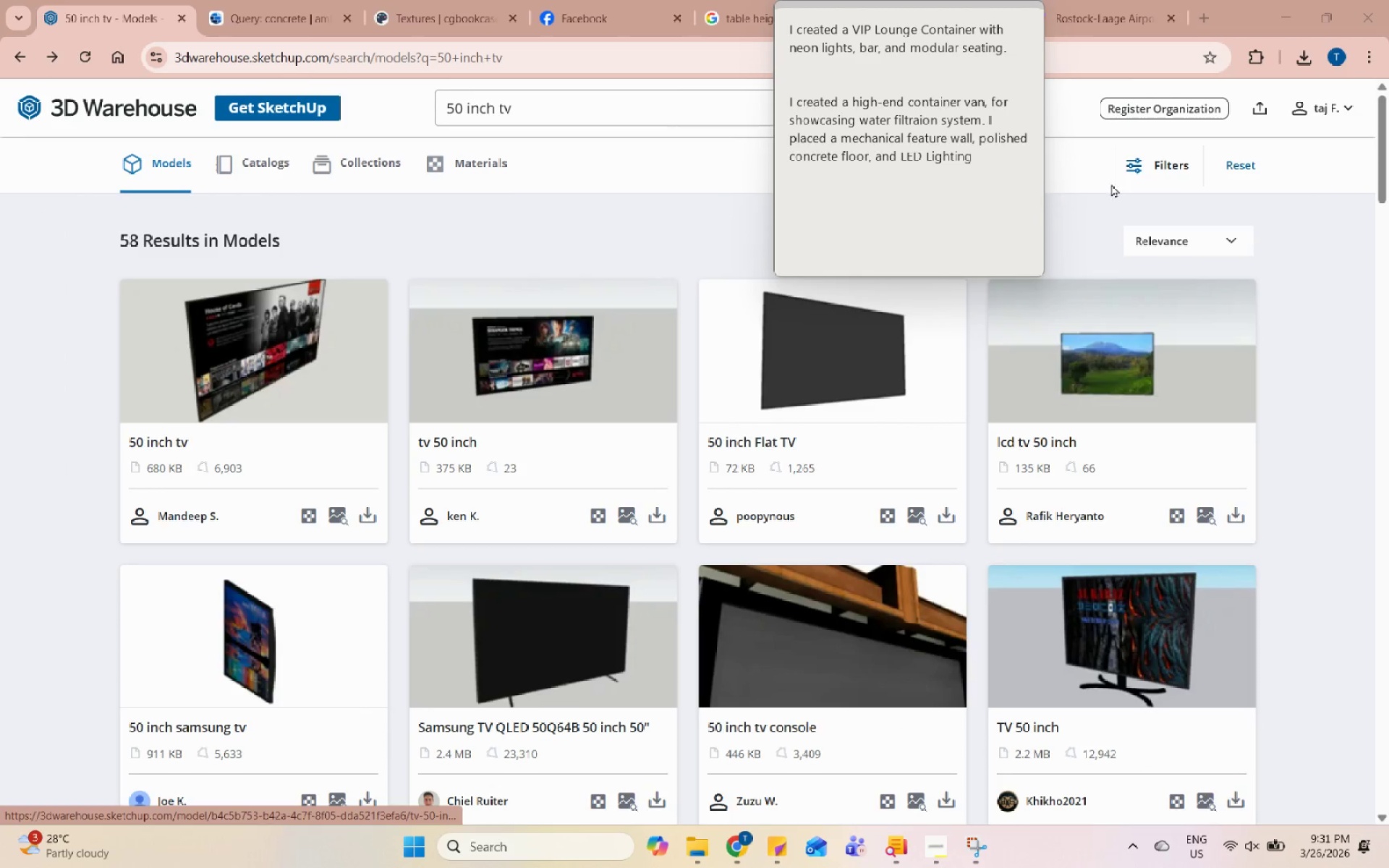 
left_click([1257, 117])
 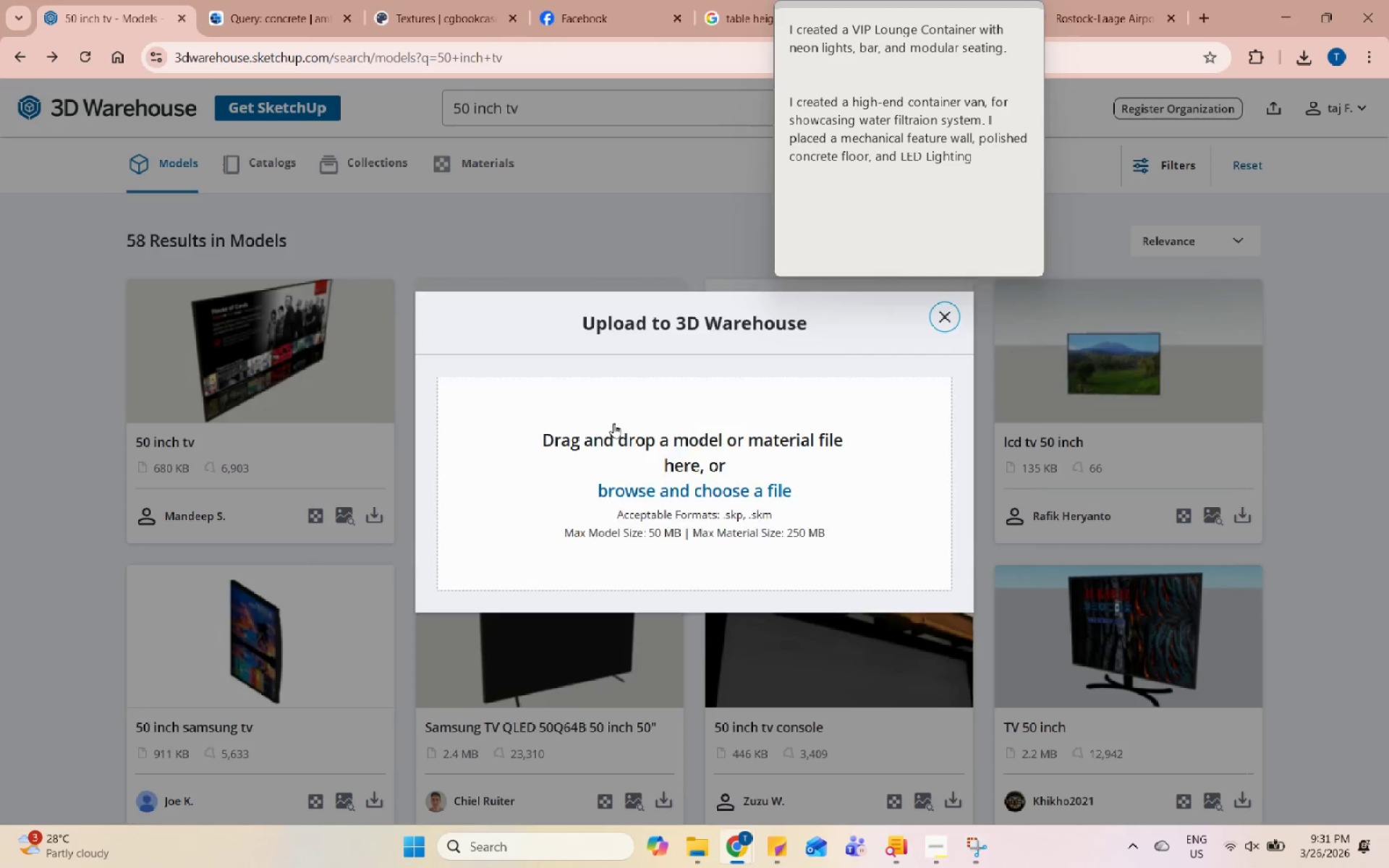 
left_click([647, 473])
 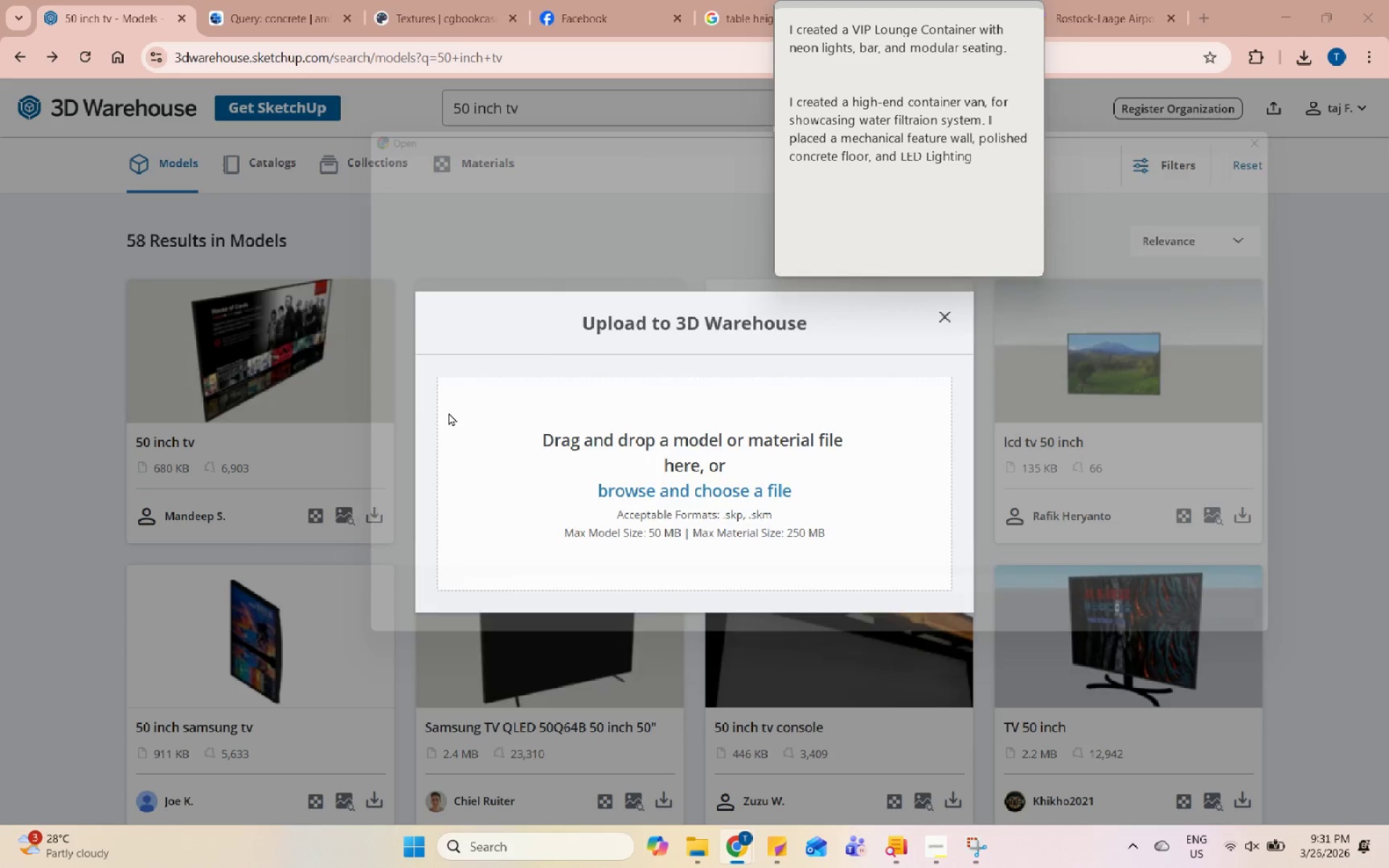 
scroll: coordinate [402, 305], scroll_direction: up, amount: 5.0
 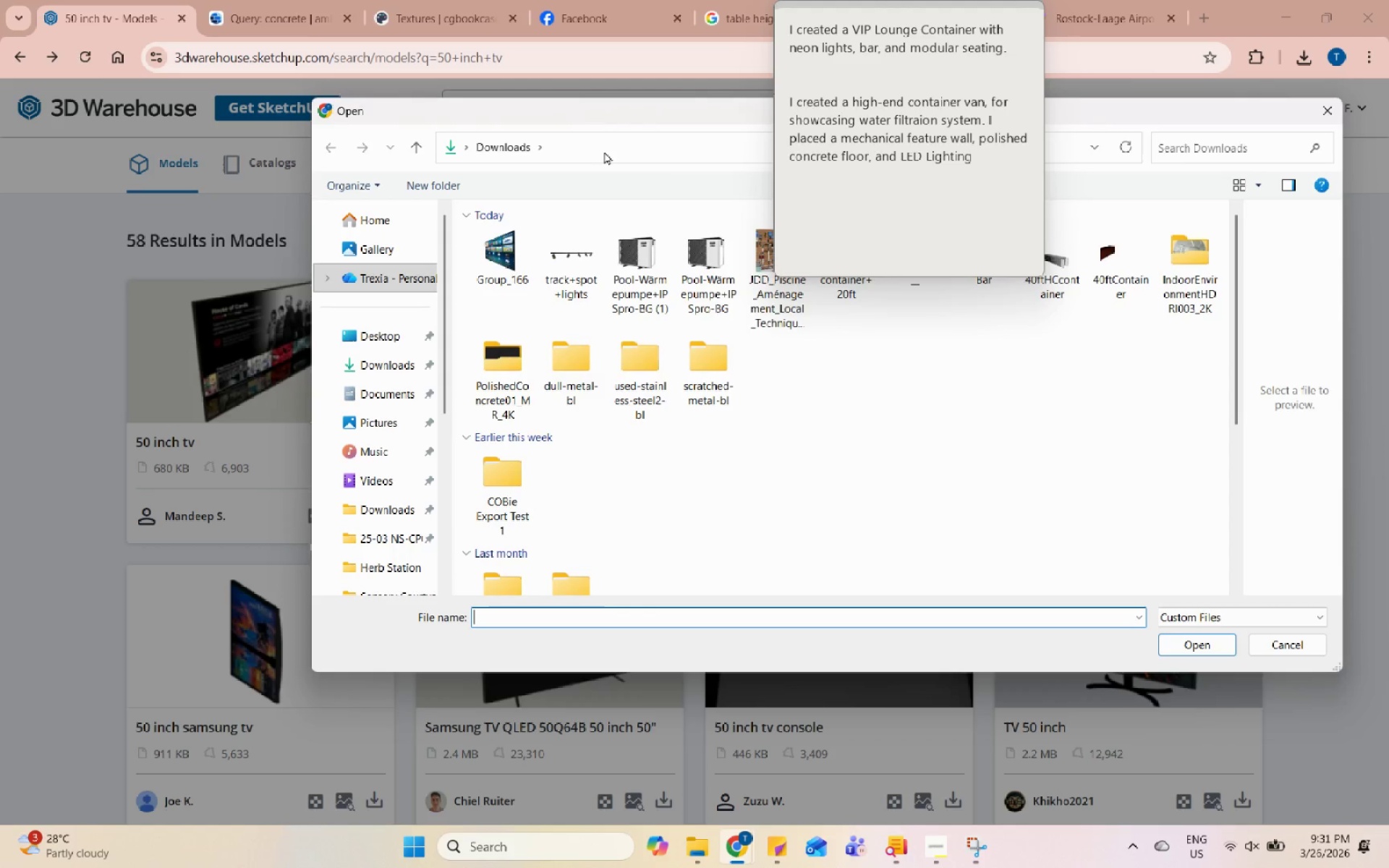 
left_click_drag(start_coordinate=[621, 109], to_coordinate=[461, 173])
 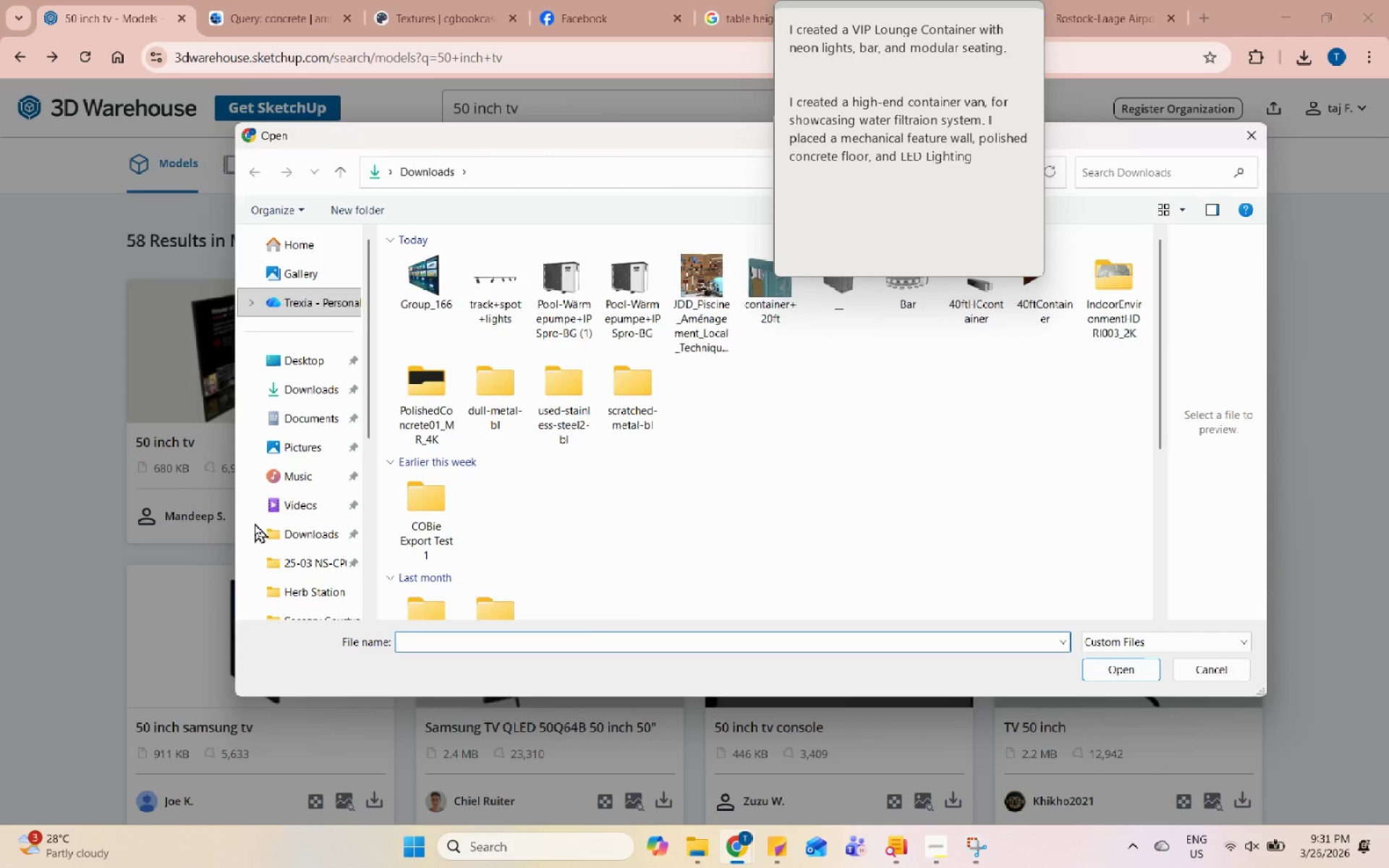 
scroll: coordinate [255, 523], scroll_direction: down, amount: 4.0
 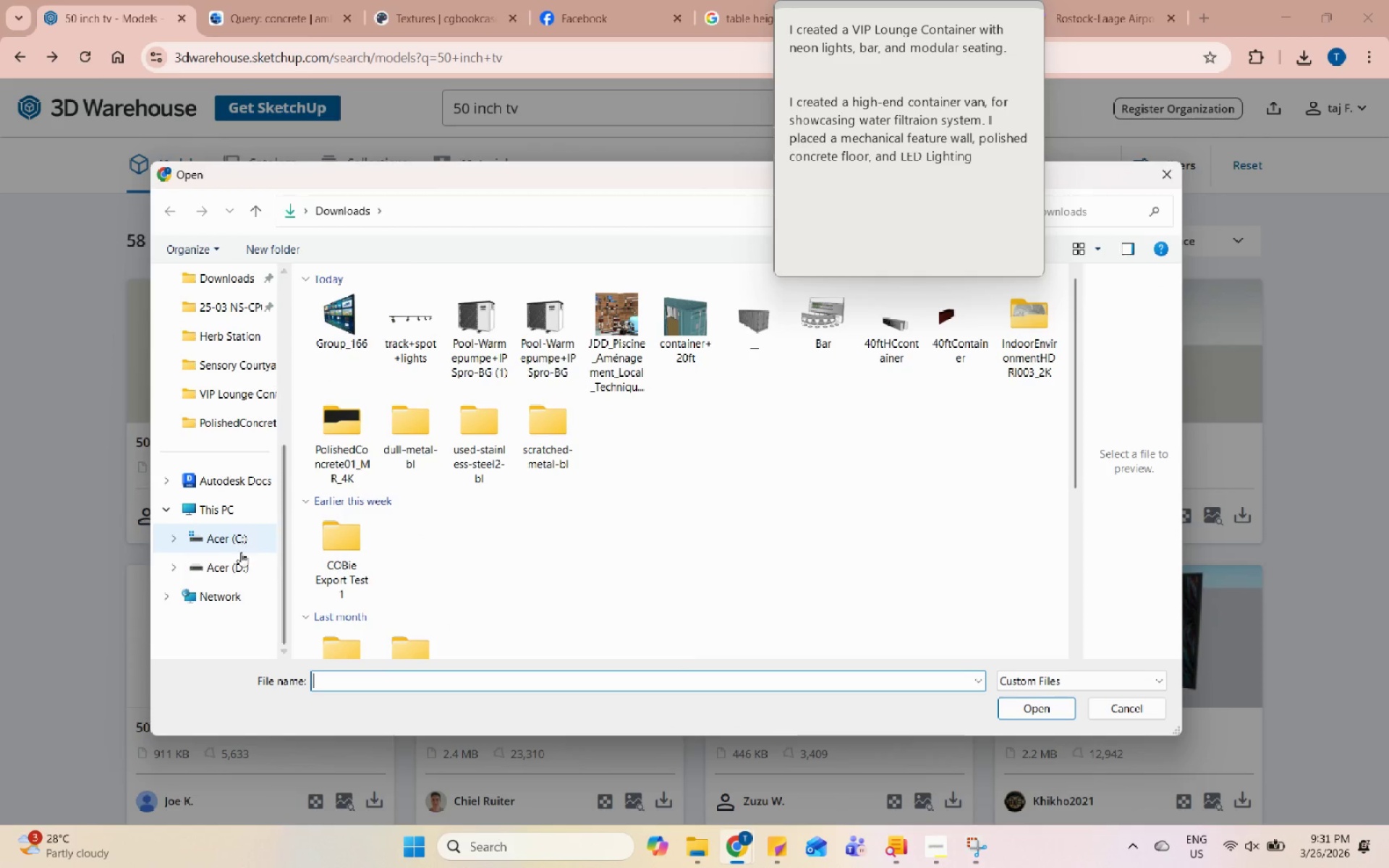 
left_click([241, 559])
 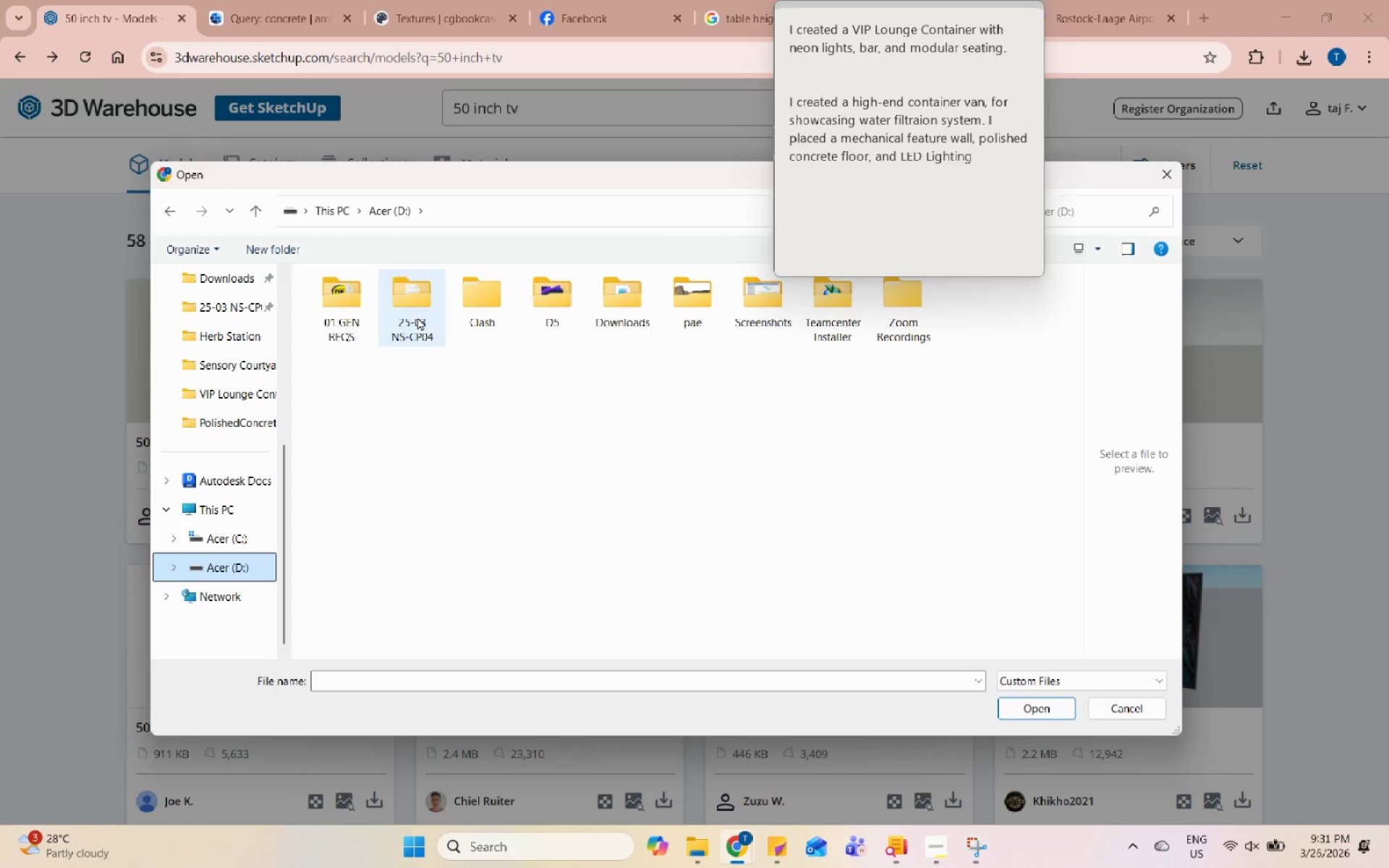 
double_click([418, 317])
 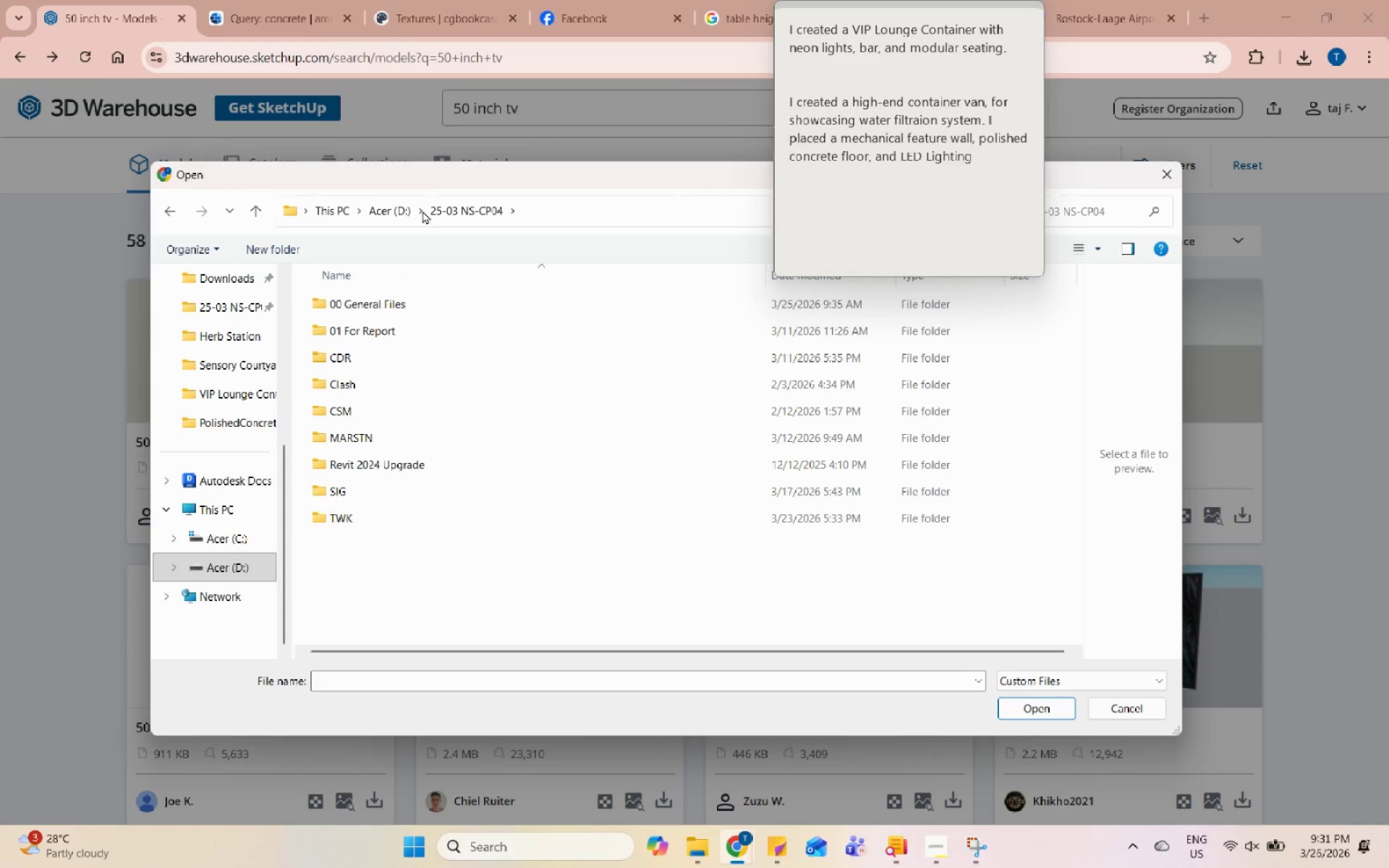 
left_click([388, 215])
 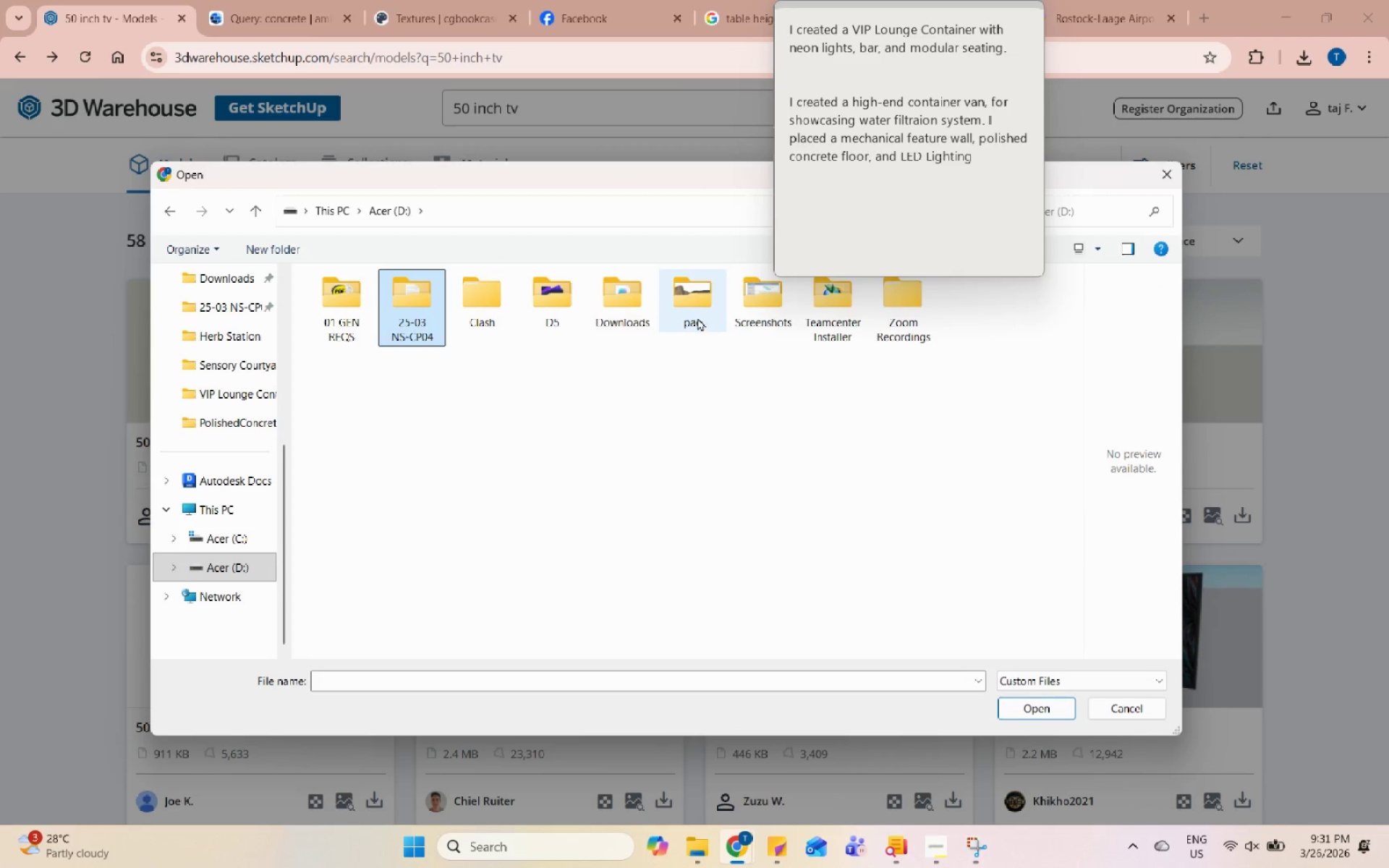 
double_click([691, 315])
 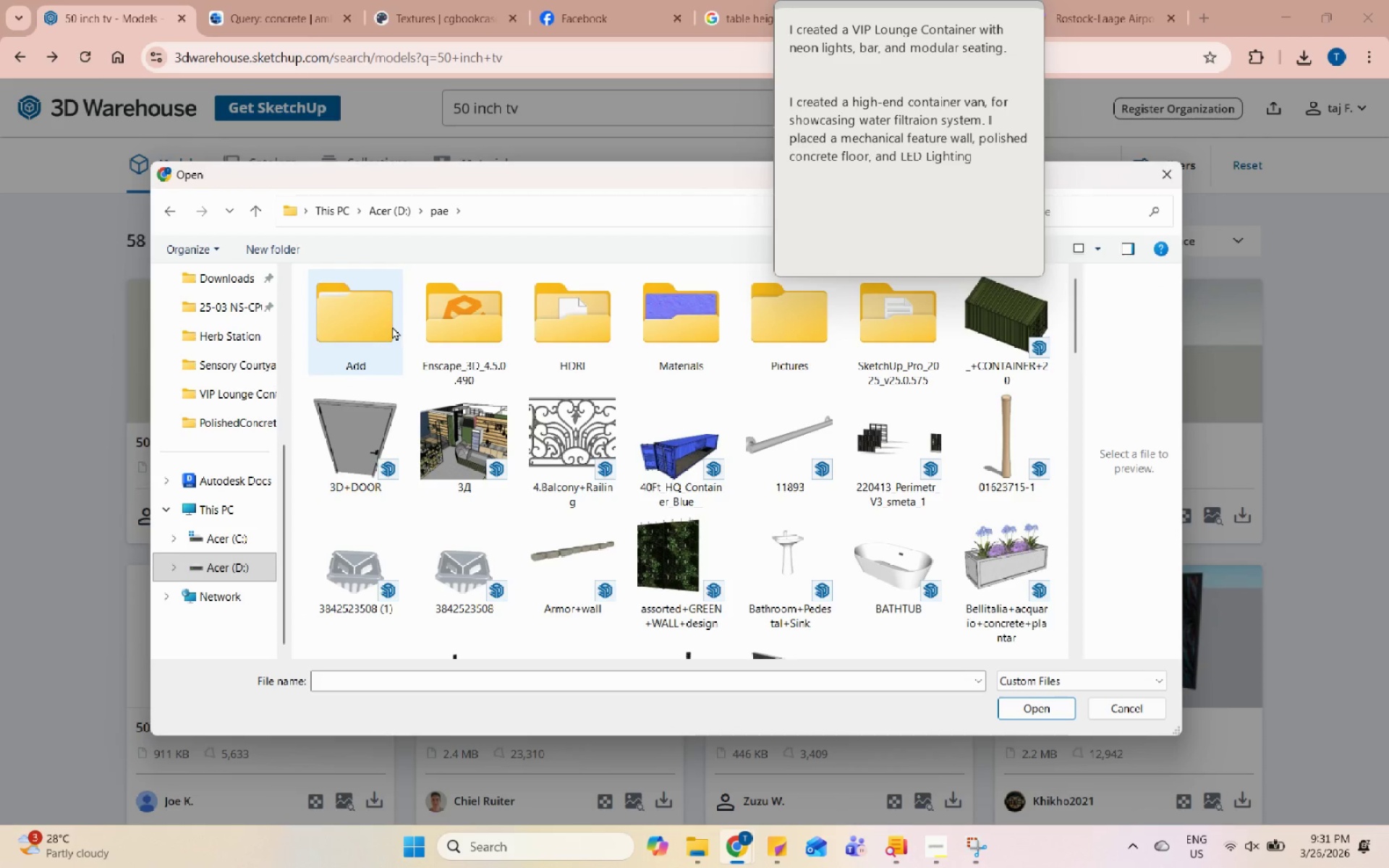 
double_click([392, 326])
 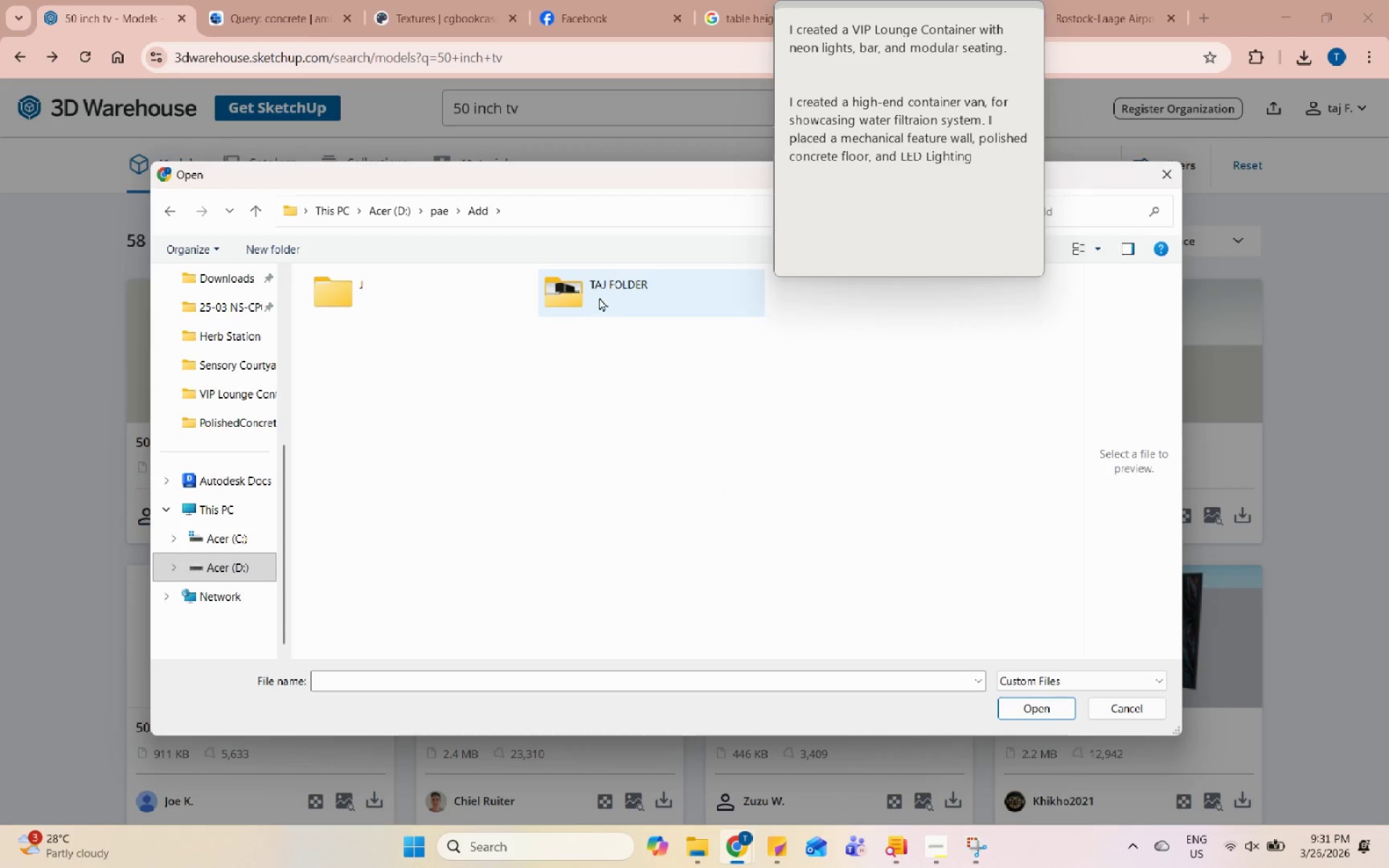 
double_click([600, 295])
 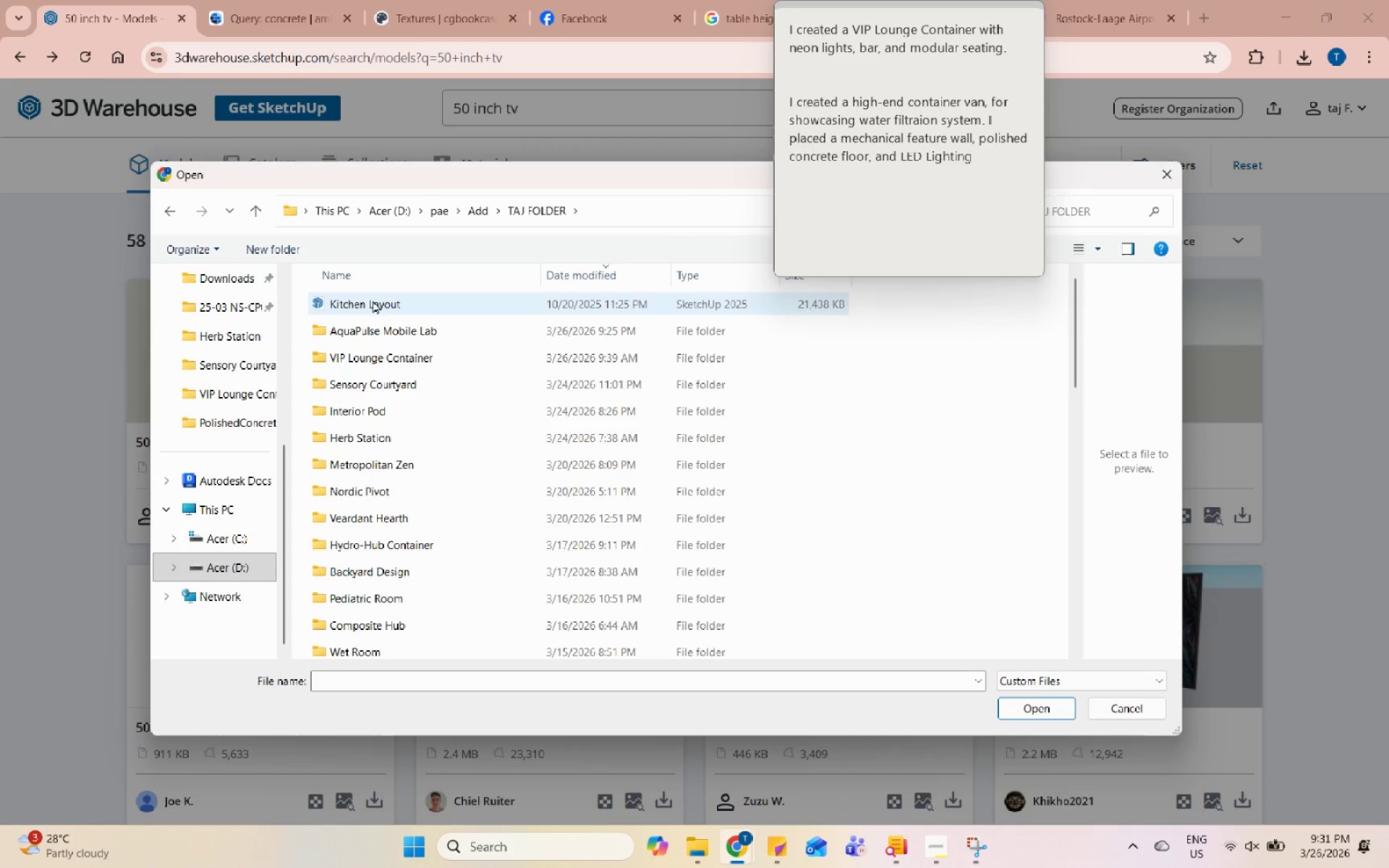 
left_click([386, 323])
 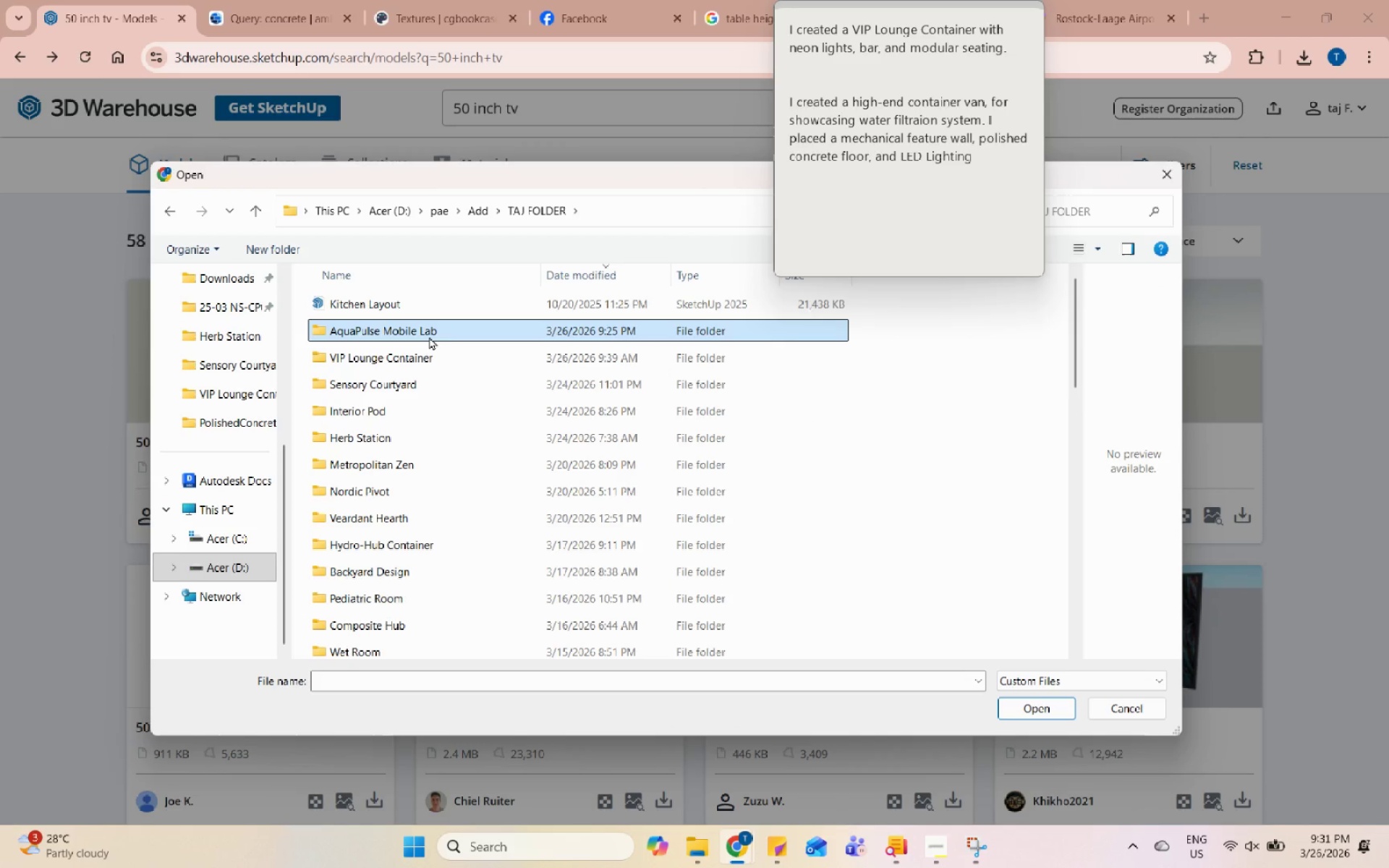 
double_click([430, 334])
 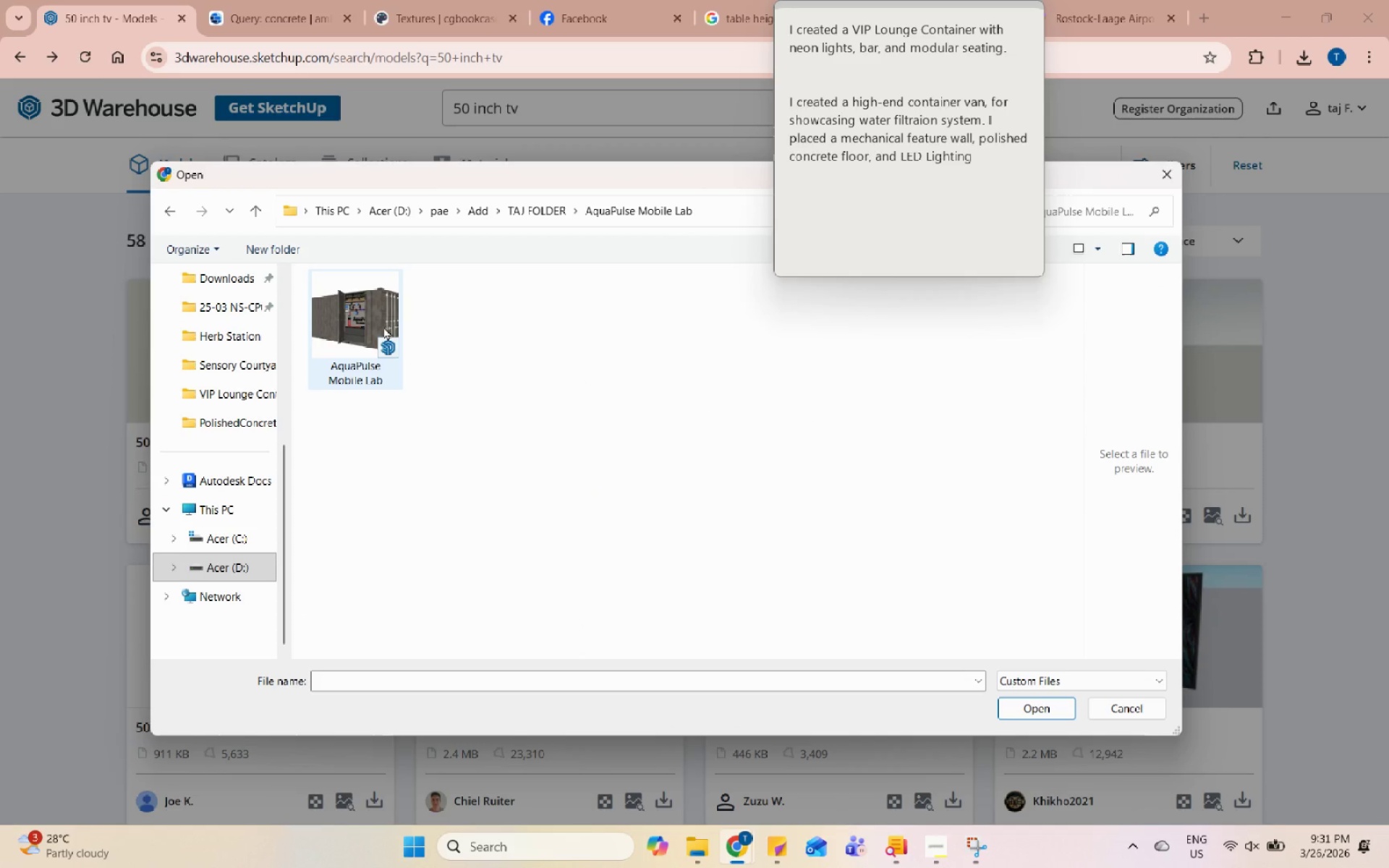 
left_click([383, 326])
 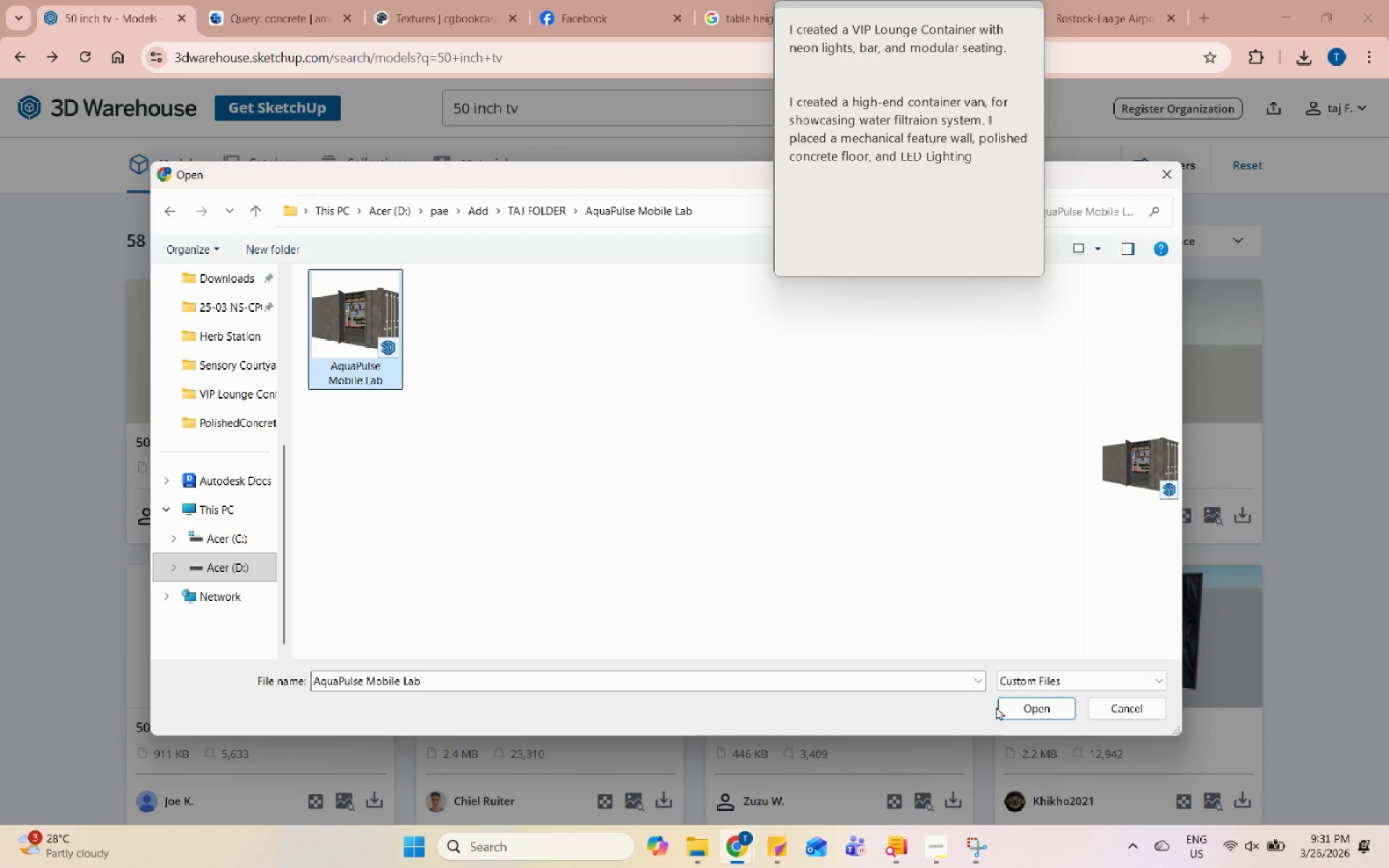 
left_click([1025, 704])